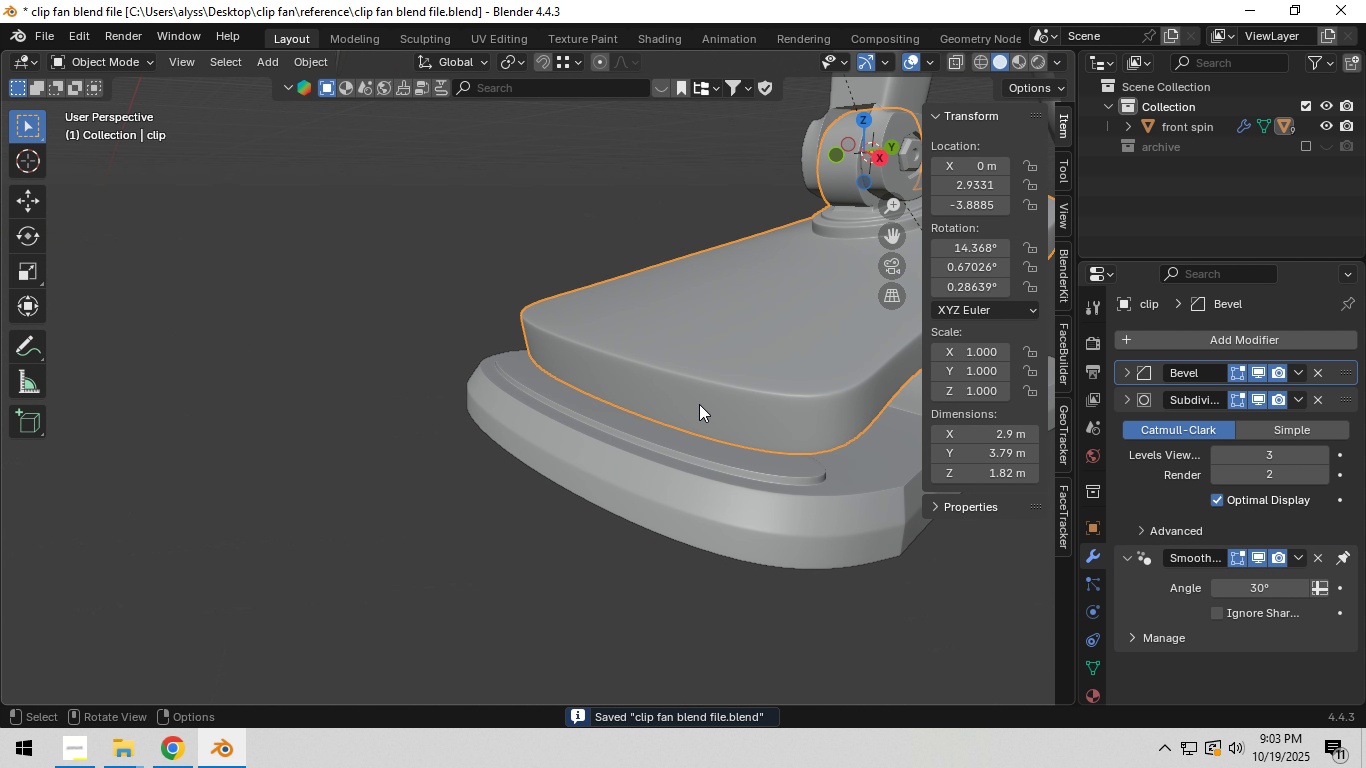 
left_click([699, 404])
 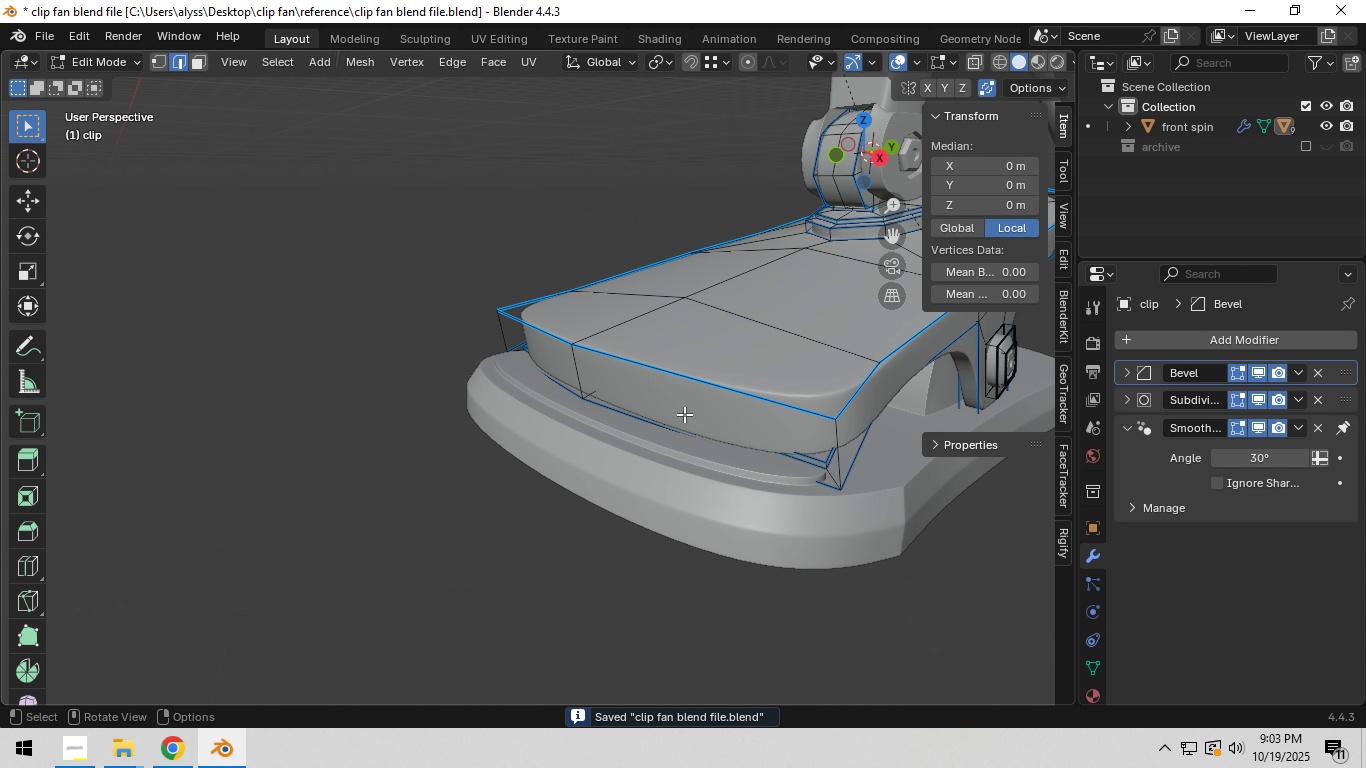 
key(Tab)
 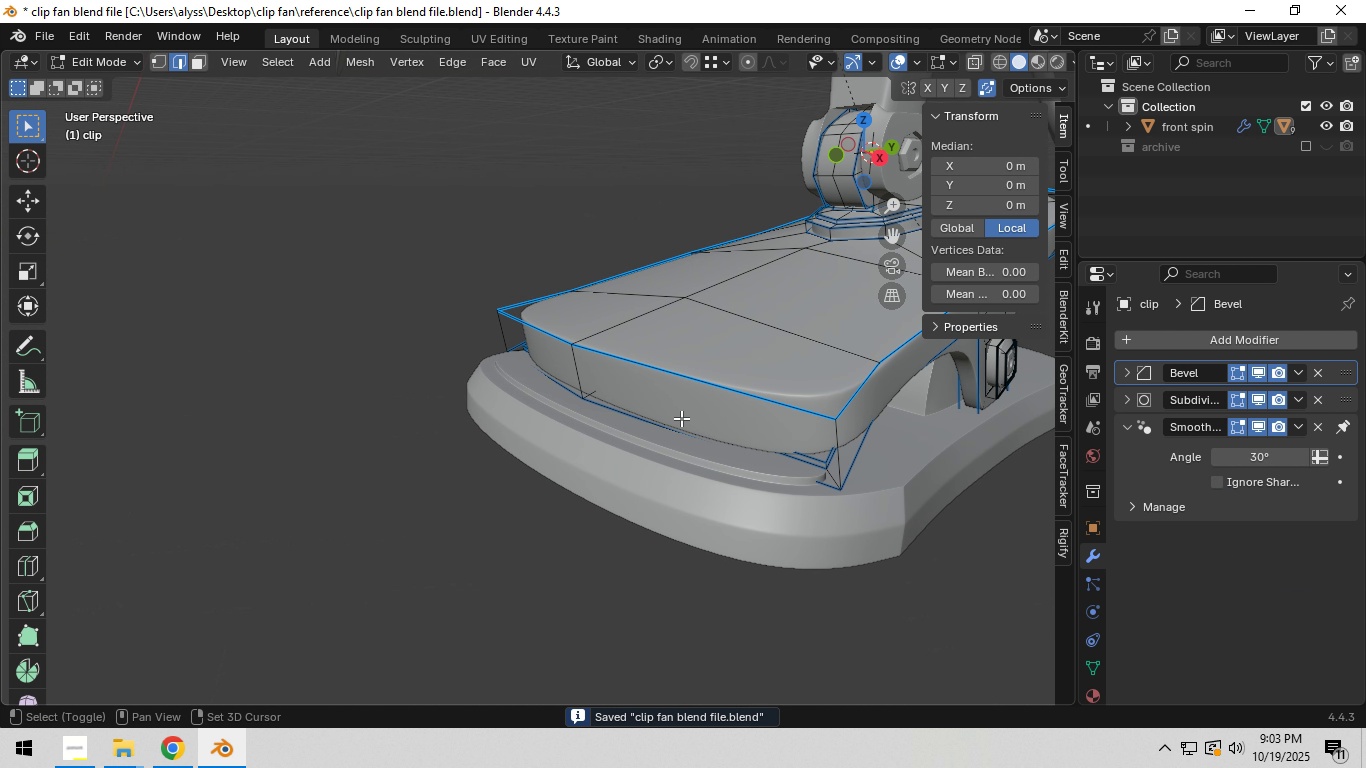 
key(Shift+ShiftLeft)
 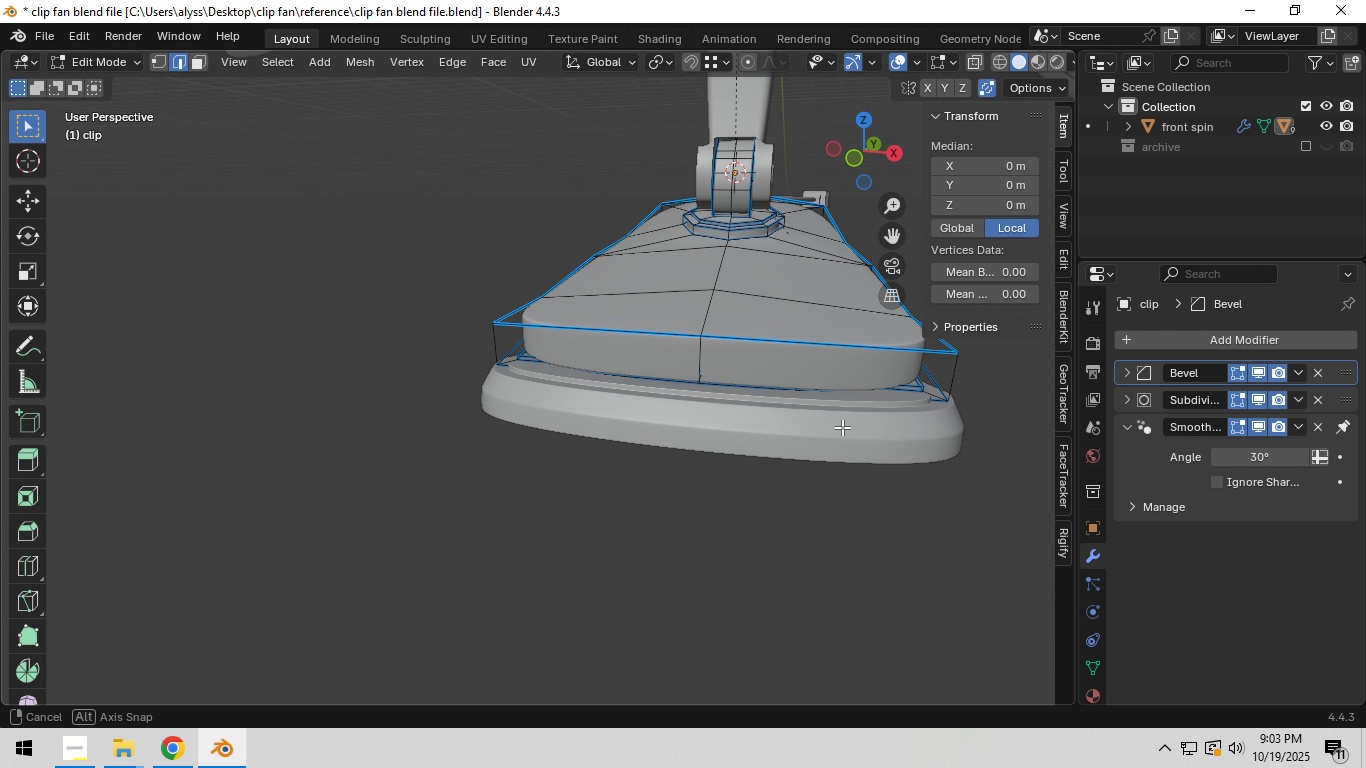 
hold_key(key=ShiftLeft, duration=0.37)
 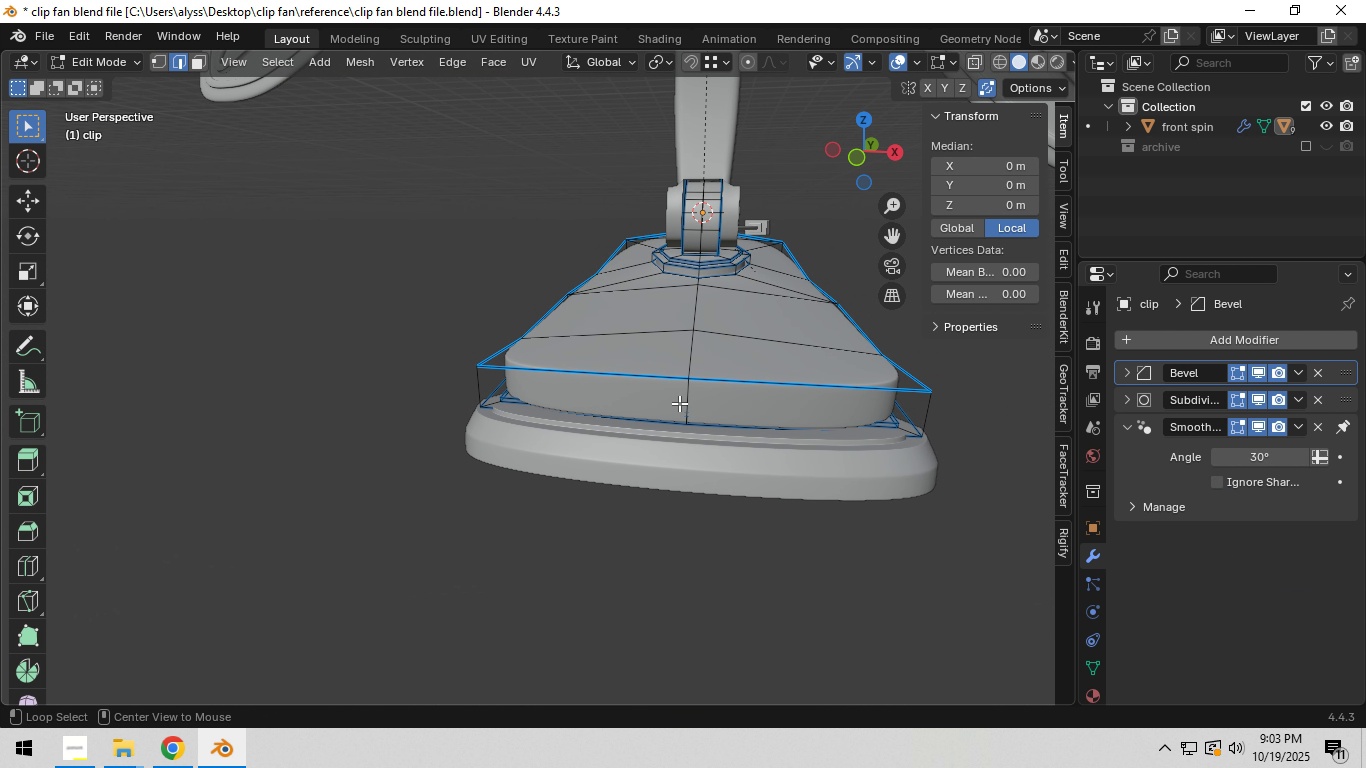 
hold_key(key=AltLeft, duration=0.59)
left_click([680, 401])
 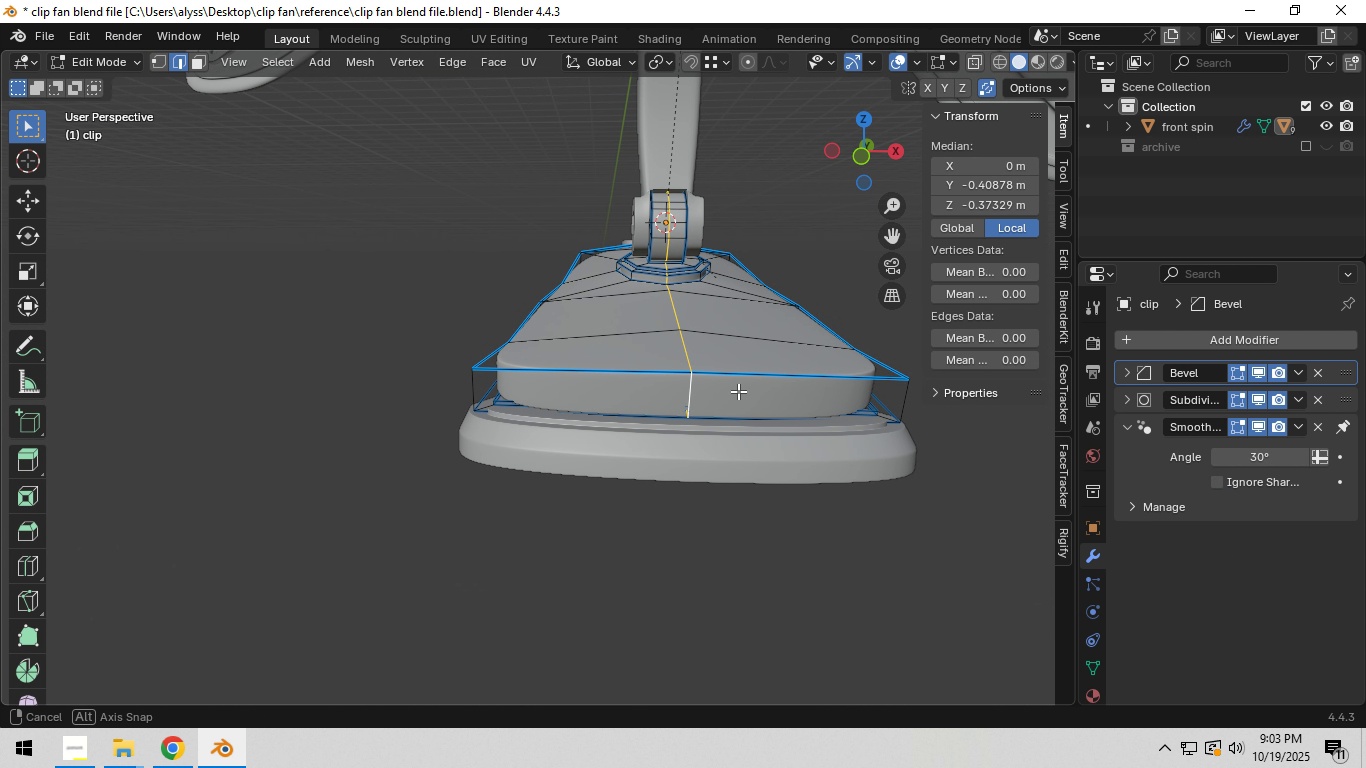 
left_click([694, 356])
 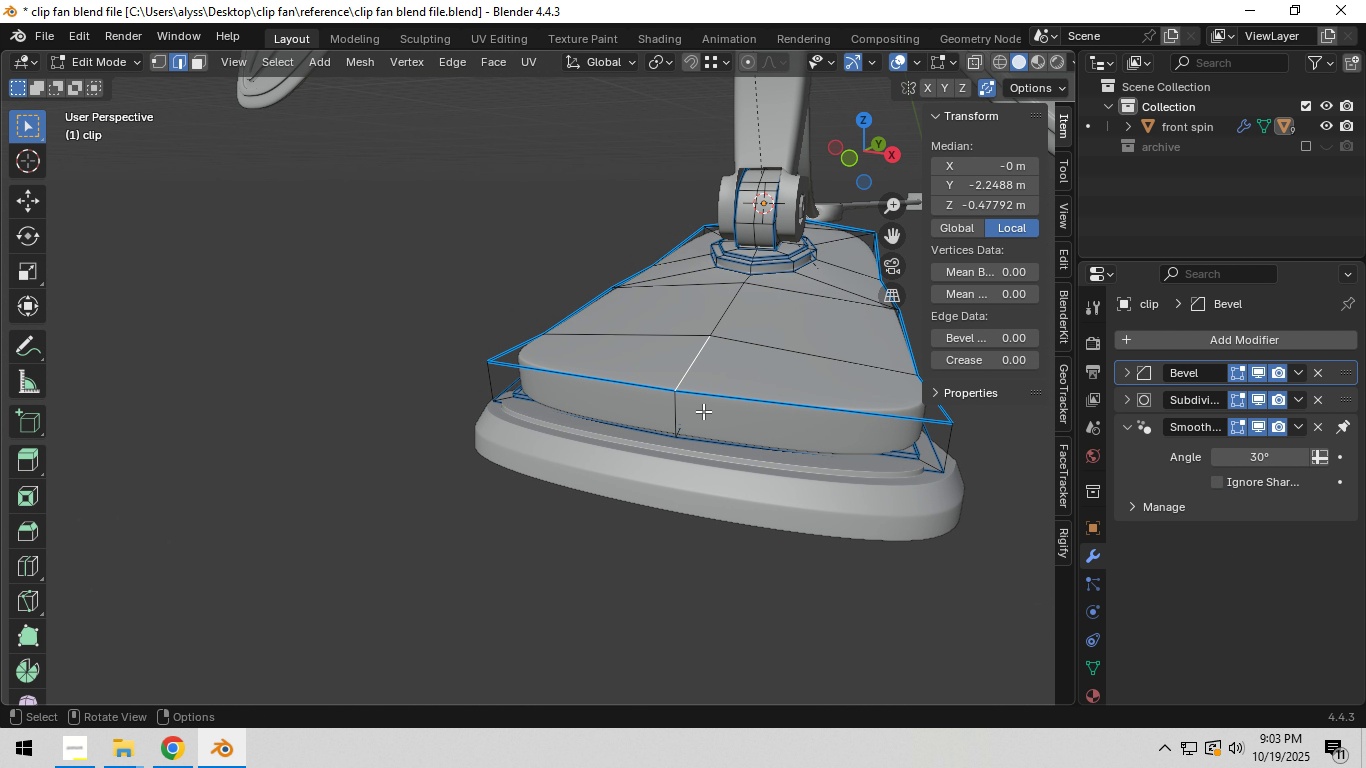 
hold_key(key=AltLeft, duration=0.38)
 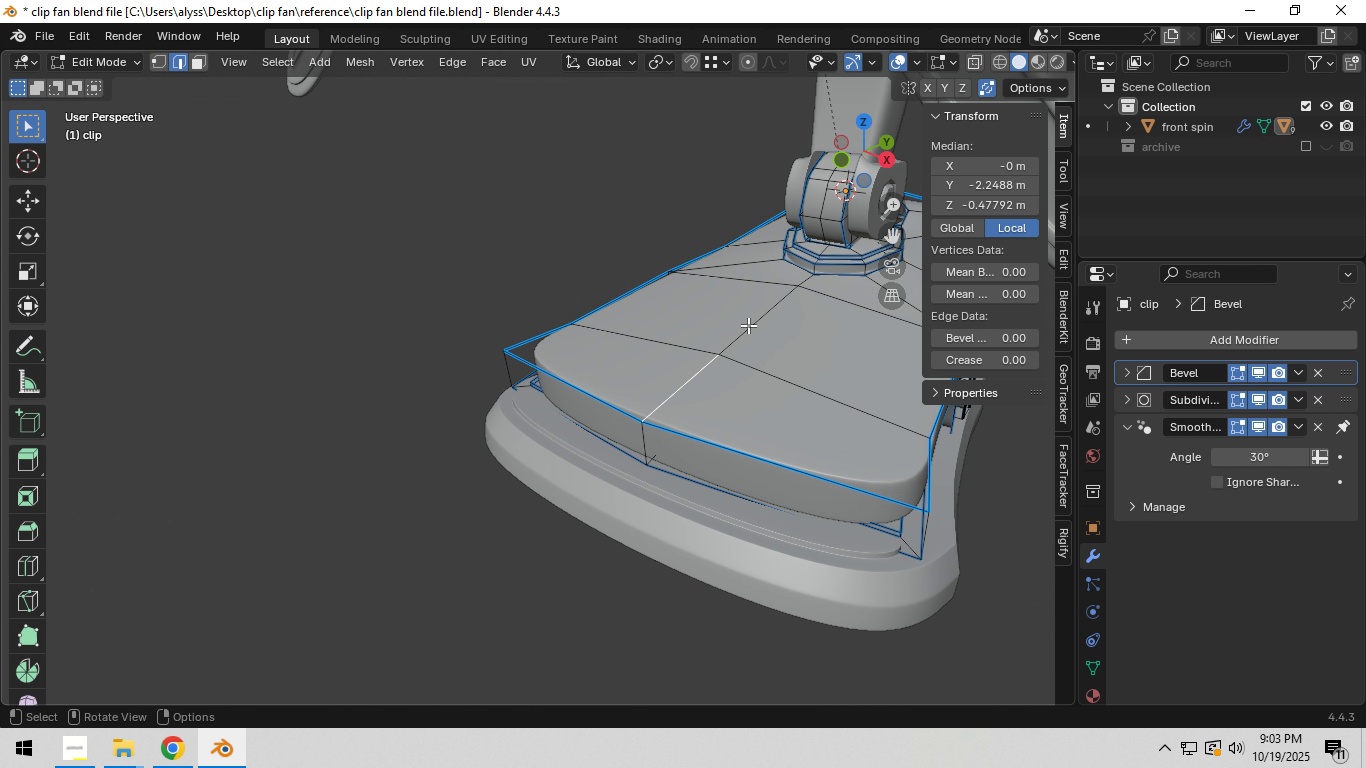 
left_click([751, 326])
 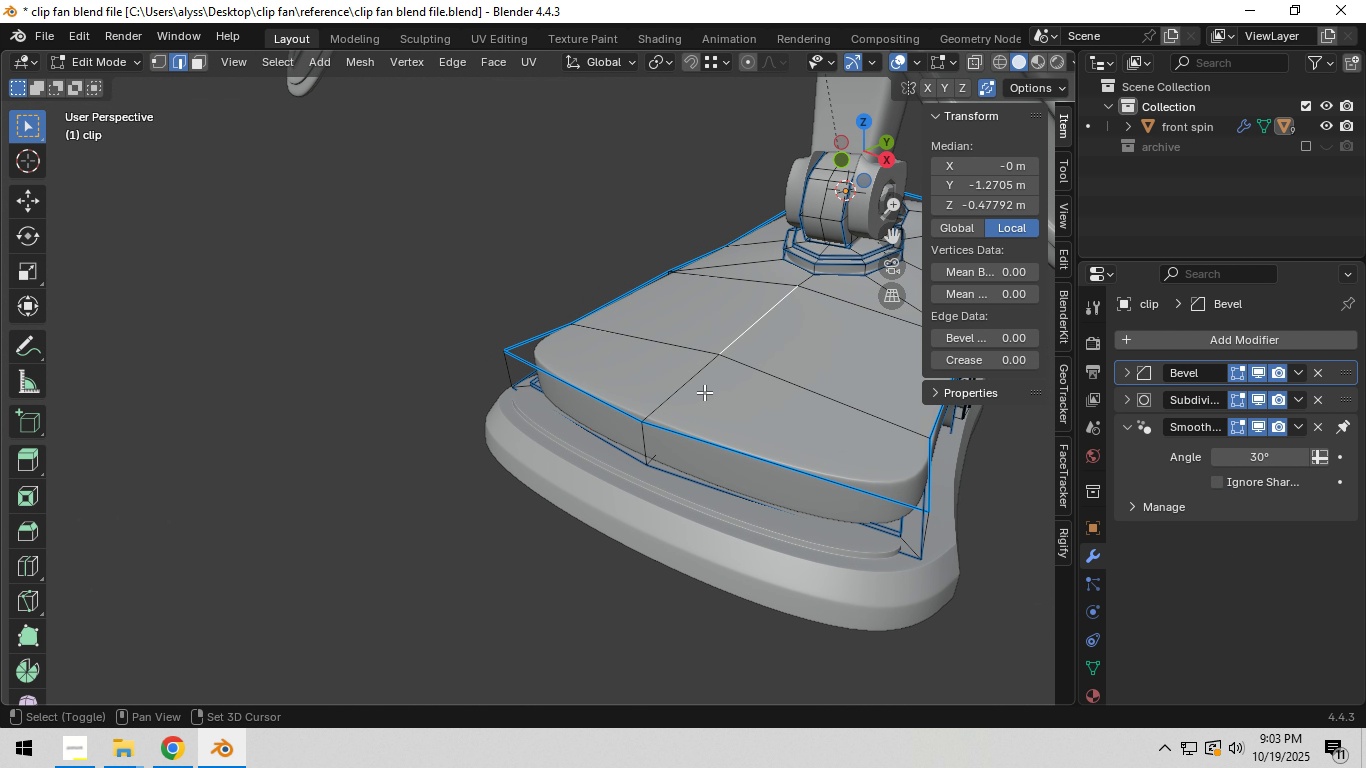 
hold_key(key=ShiftLeft, duration=0.76)
left_click([704, 392])
 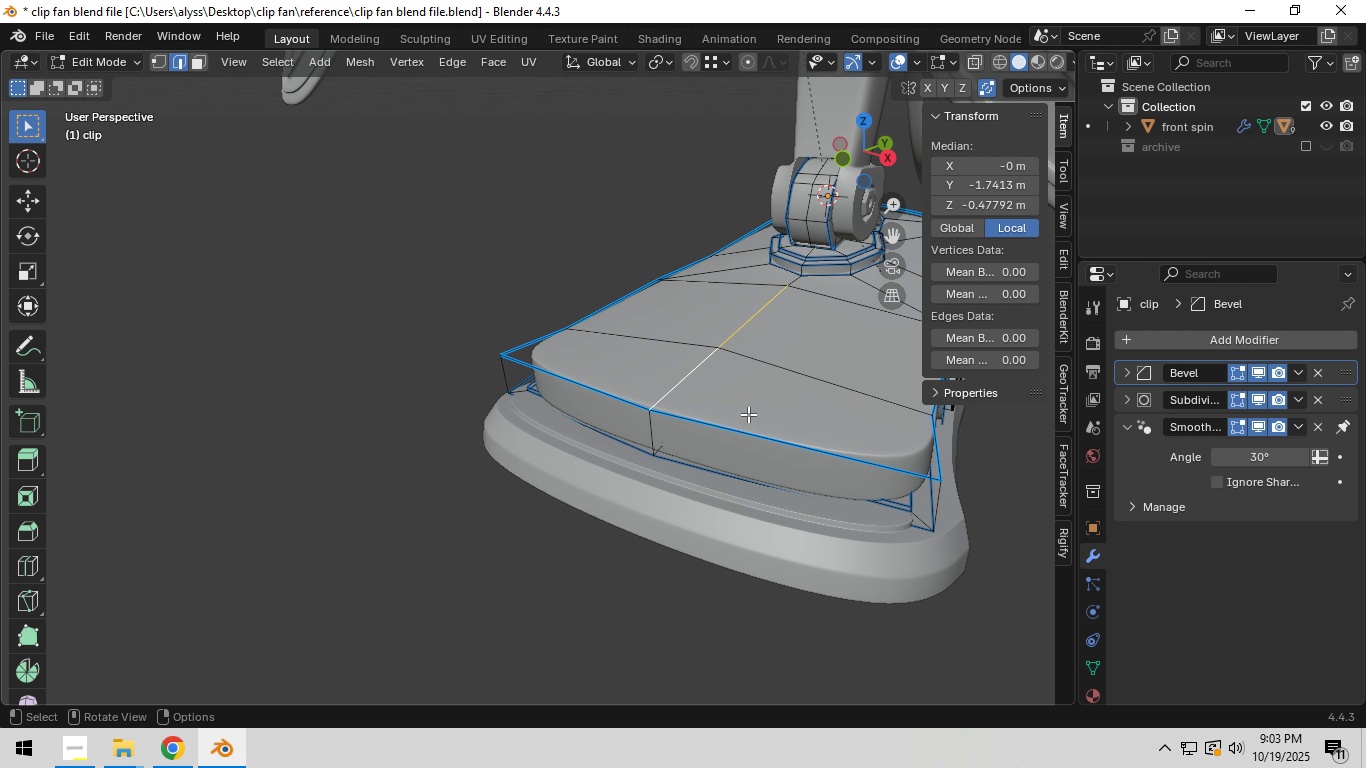 
type(gz)
 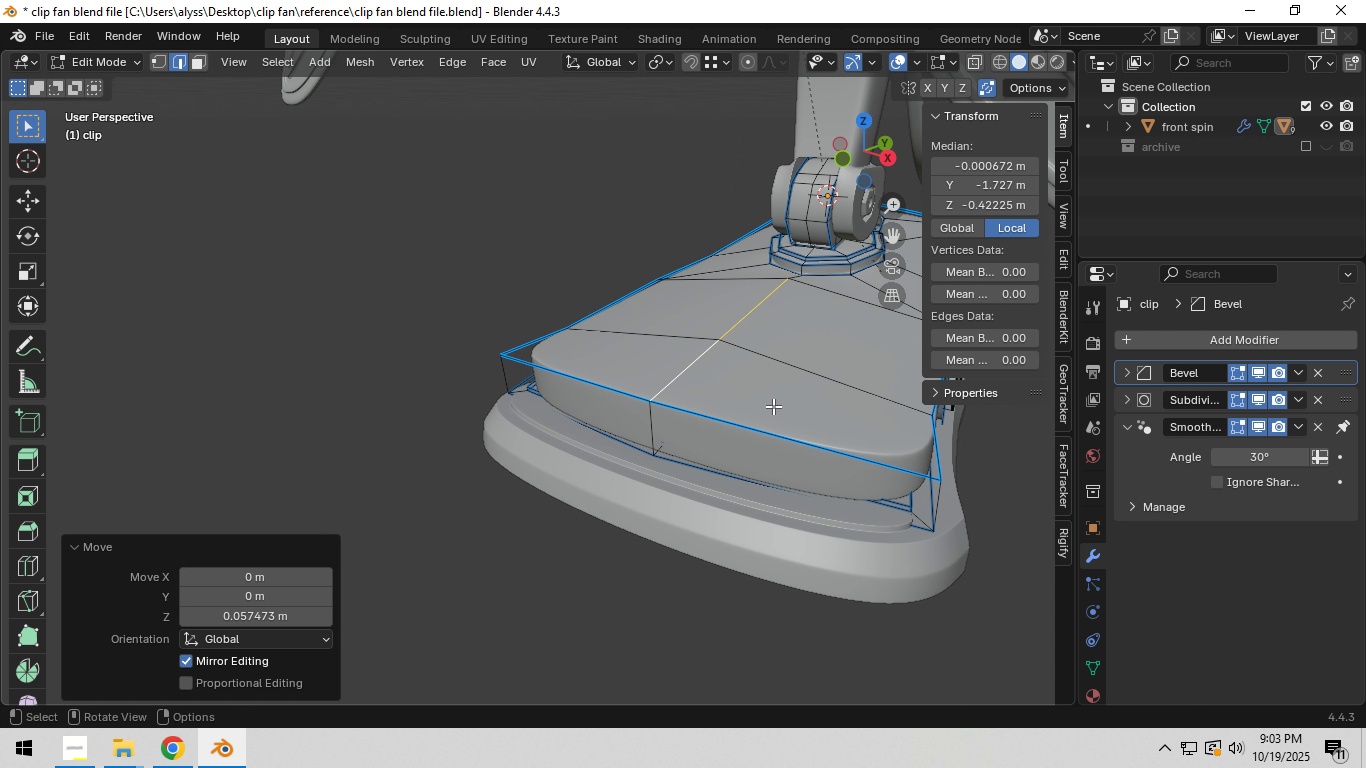 
left_click([773, 406])
 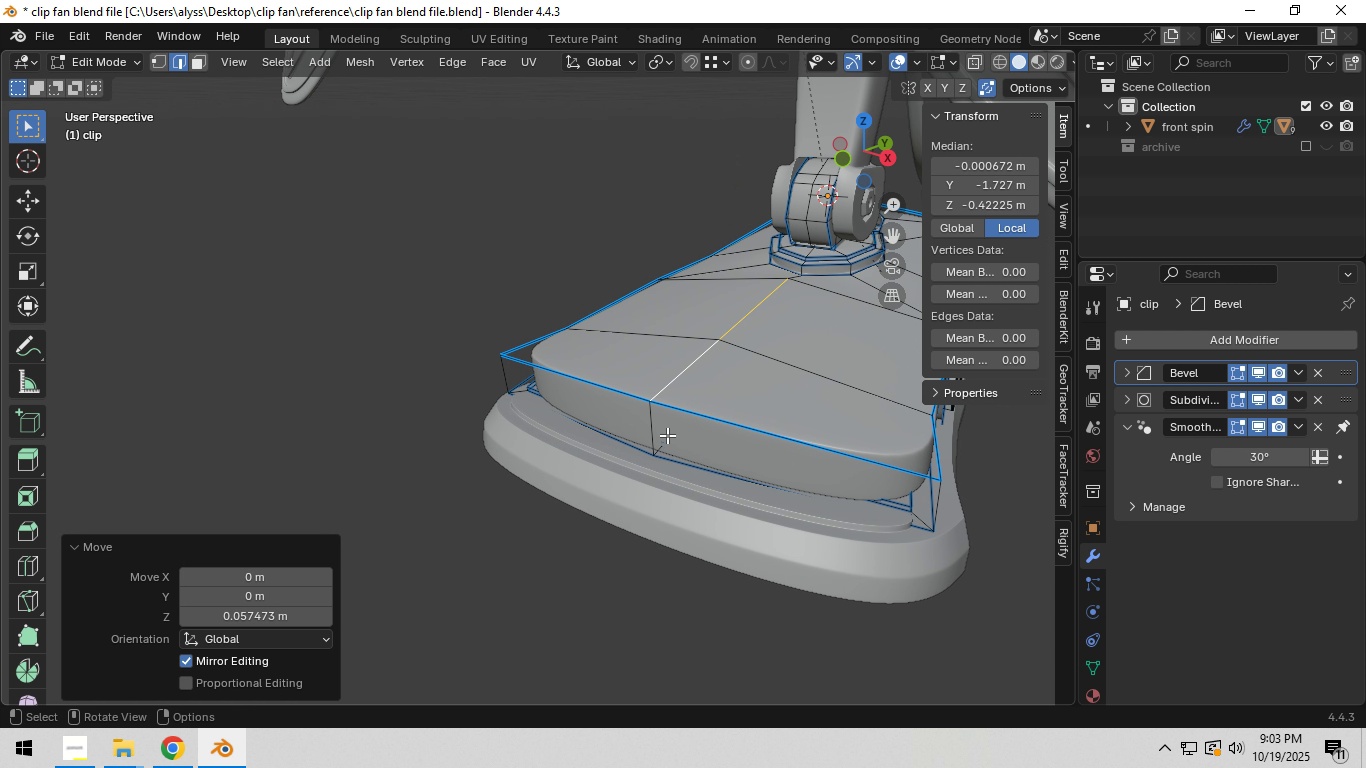 
key(Control+Z)
 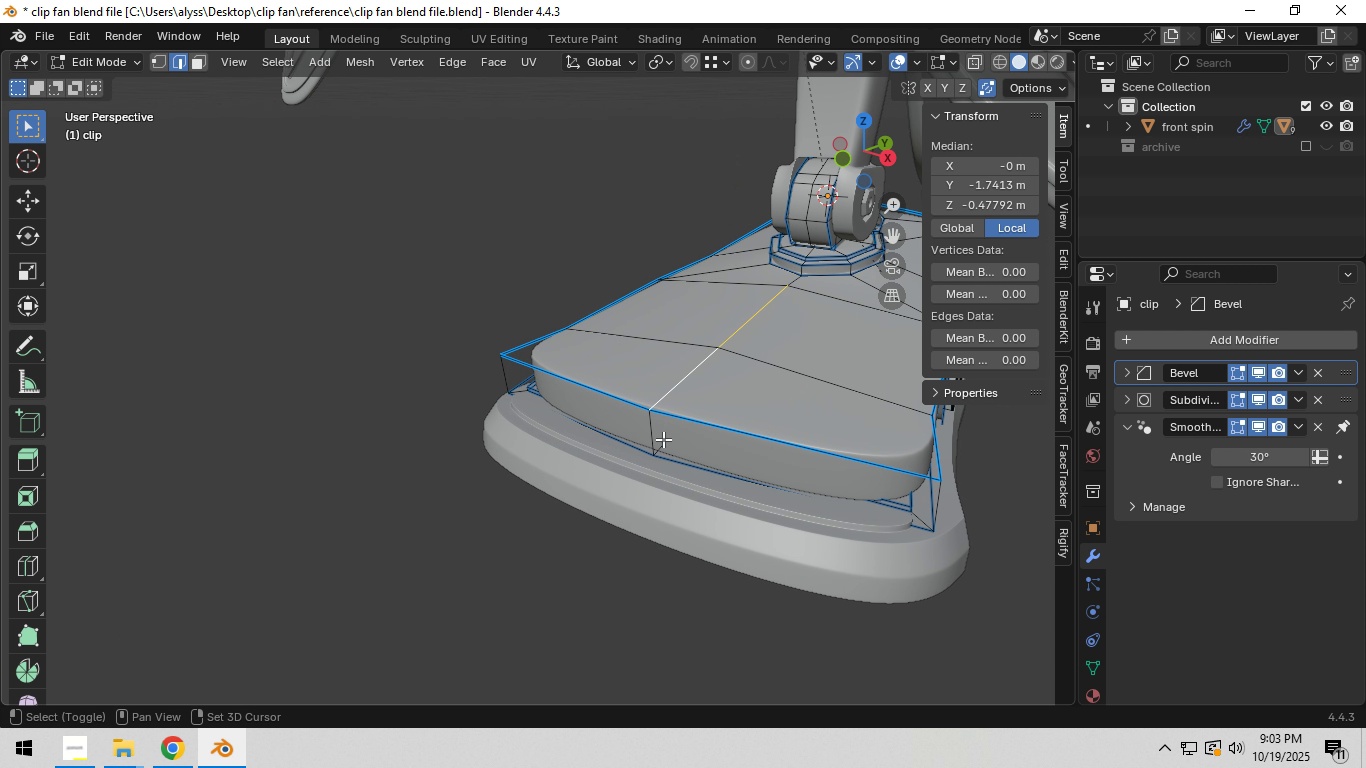 
hold_key(key=ShiftLeft, duration=0.36)
left_click([655, 439])
 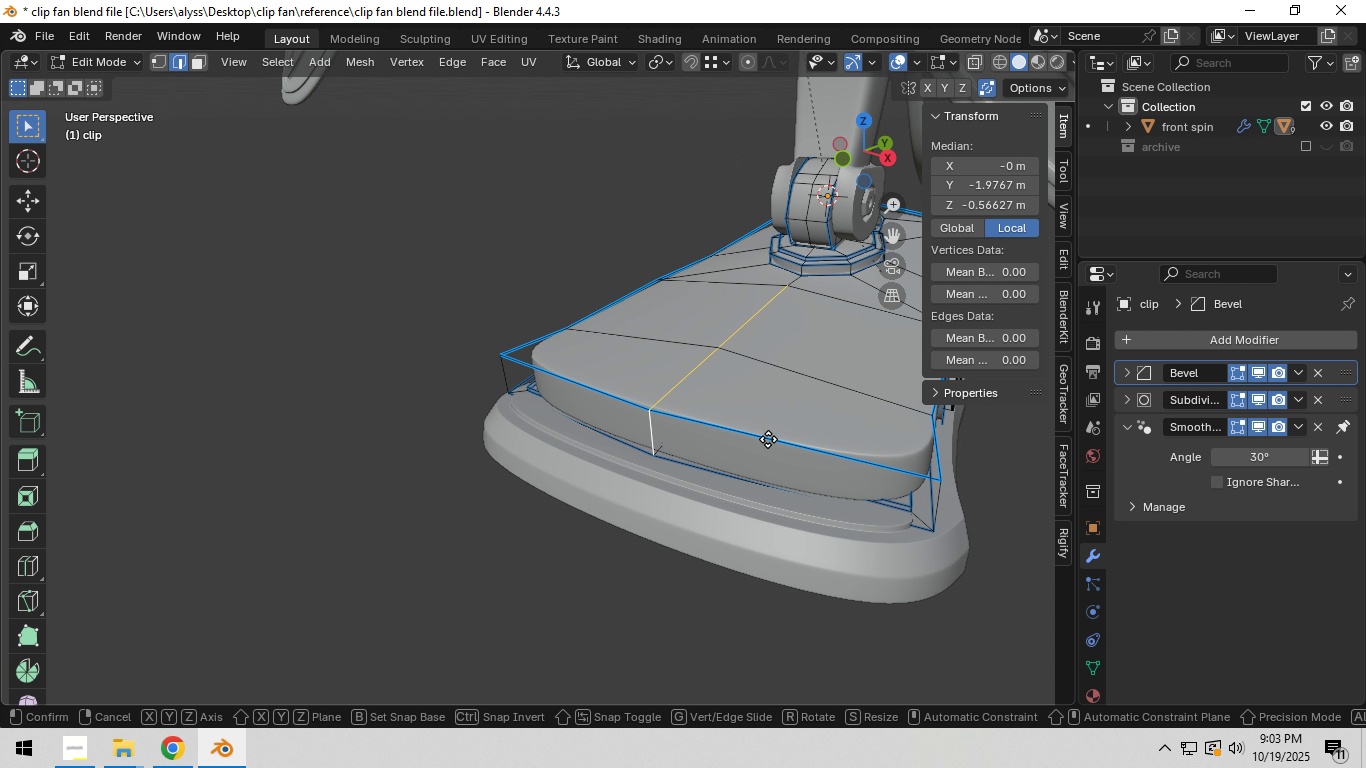 
type(gz)
 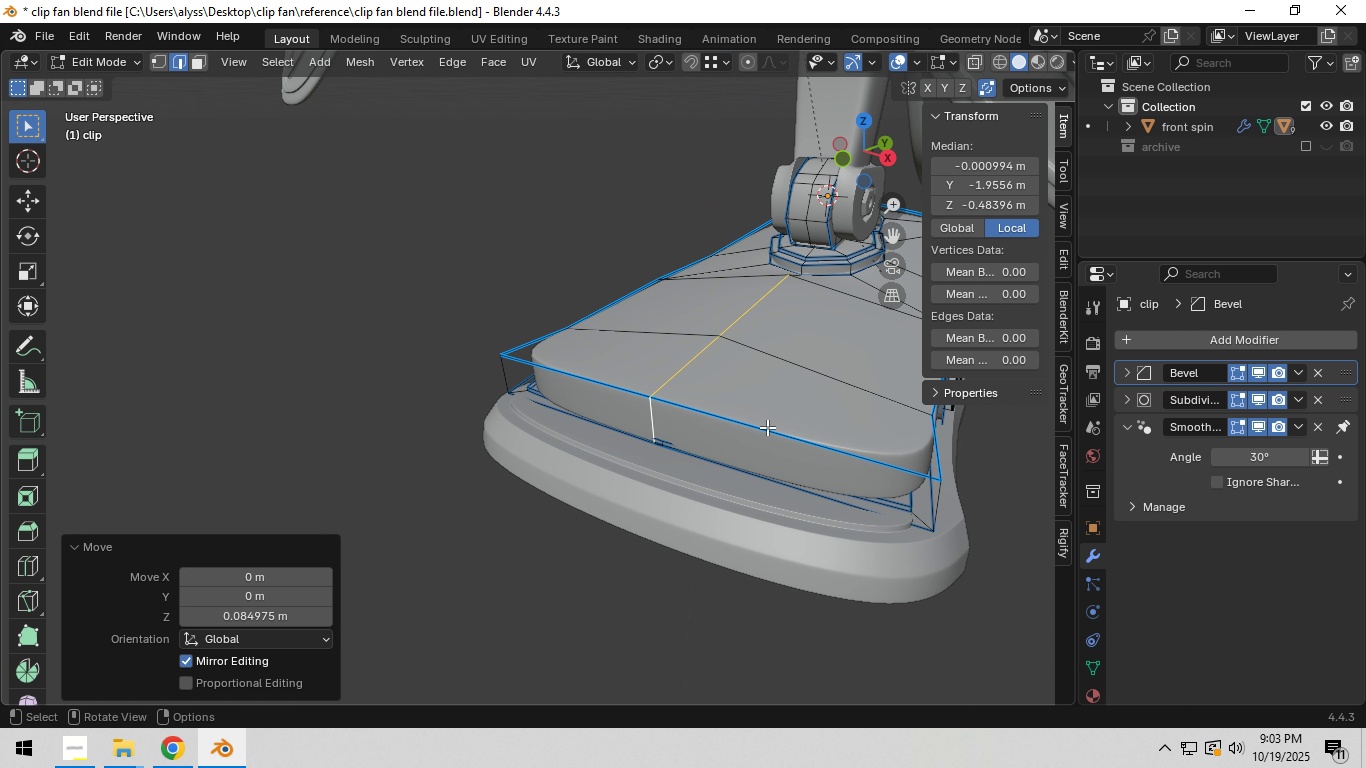 
left_click([767, 427])
 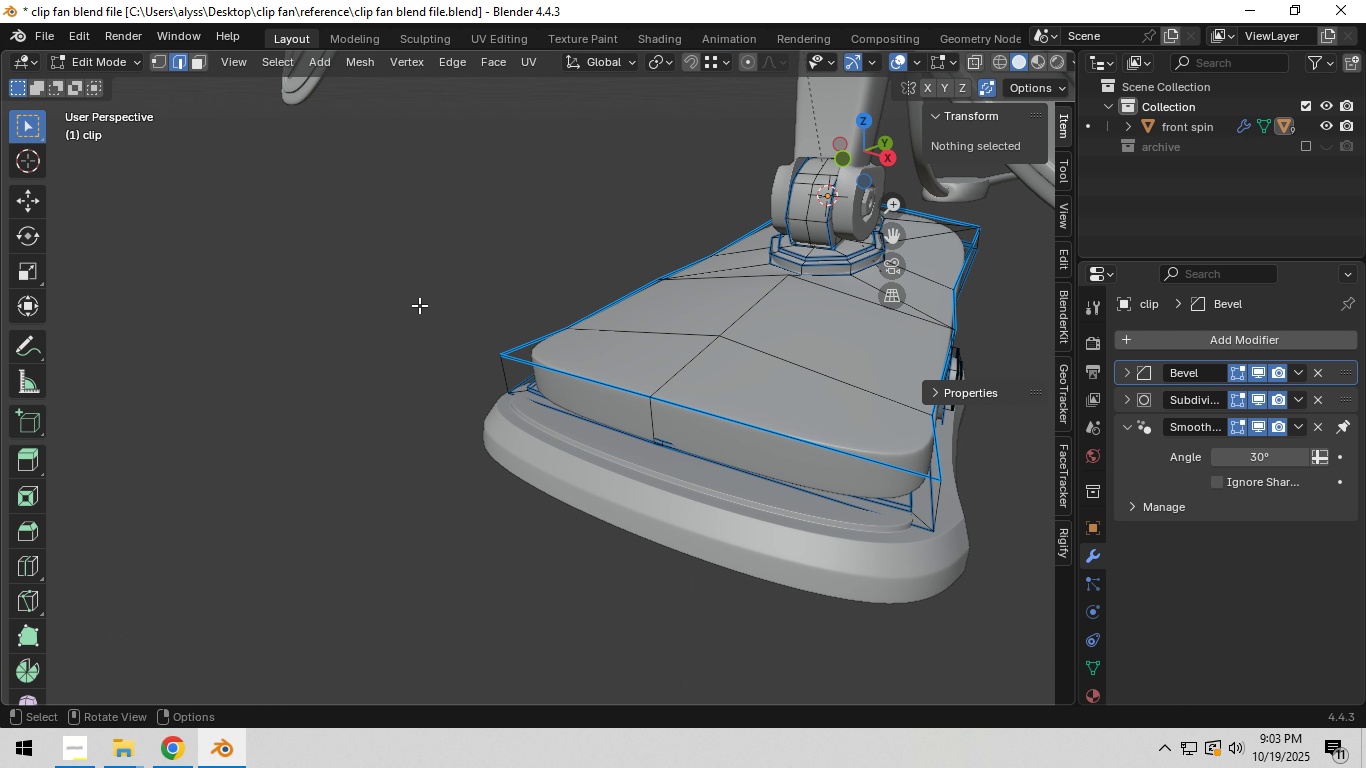 
key(Tab)
 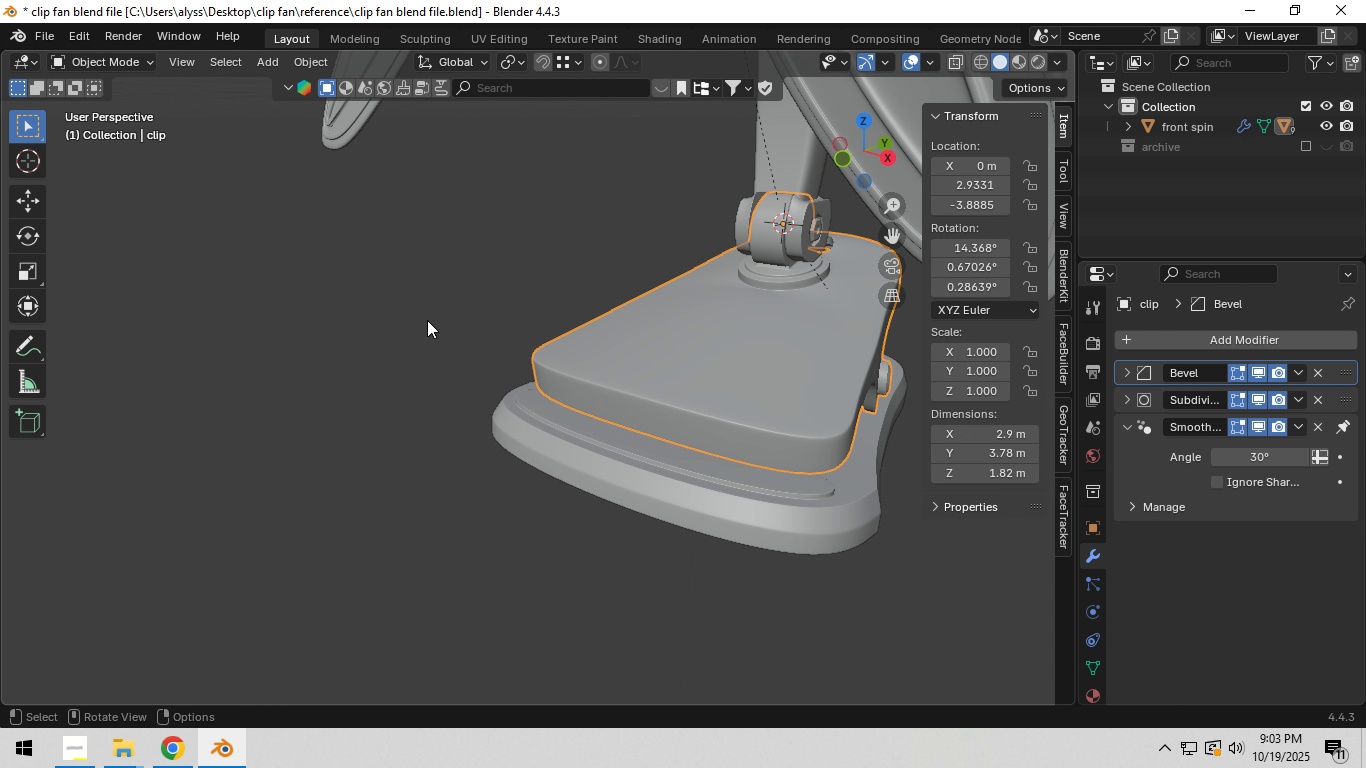 
scroll: coordinate [427, 320], scroll_direction: down, amount: 2.0
 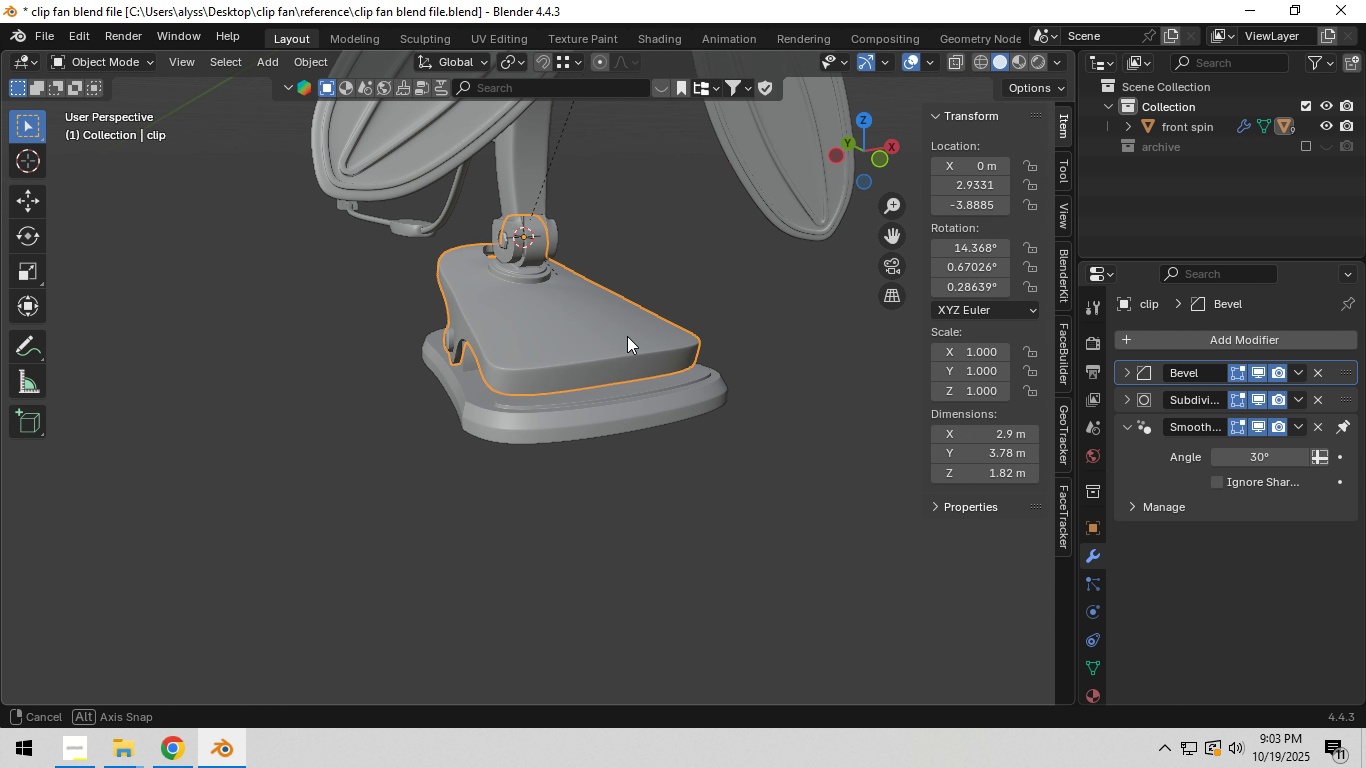 
scroll: coordinate [577, 360], scroll_direction: up, amount: 3.0
 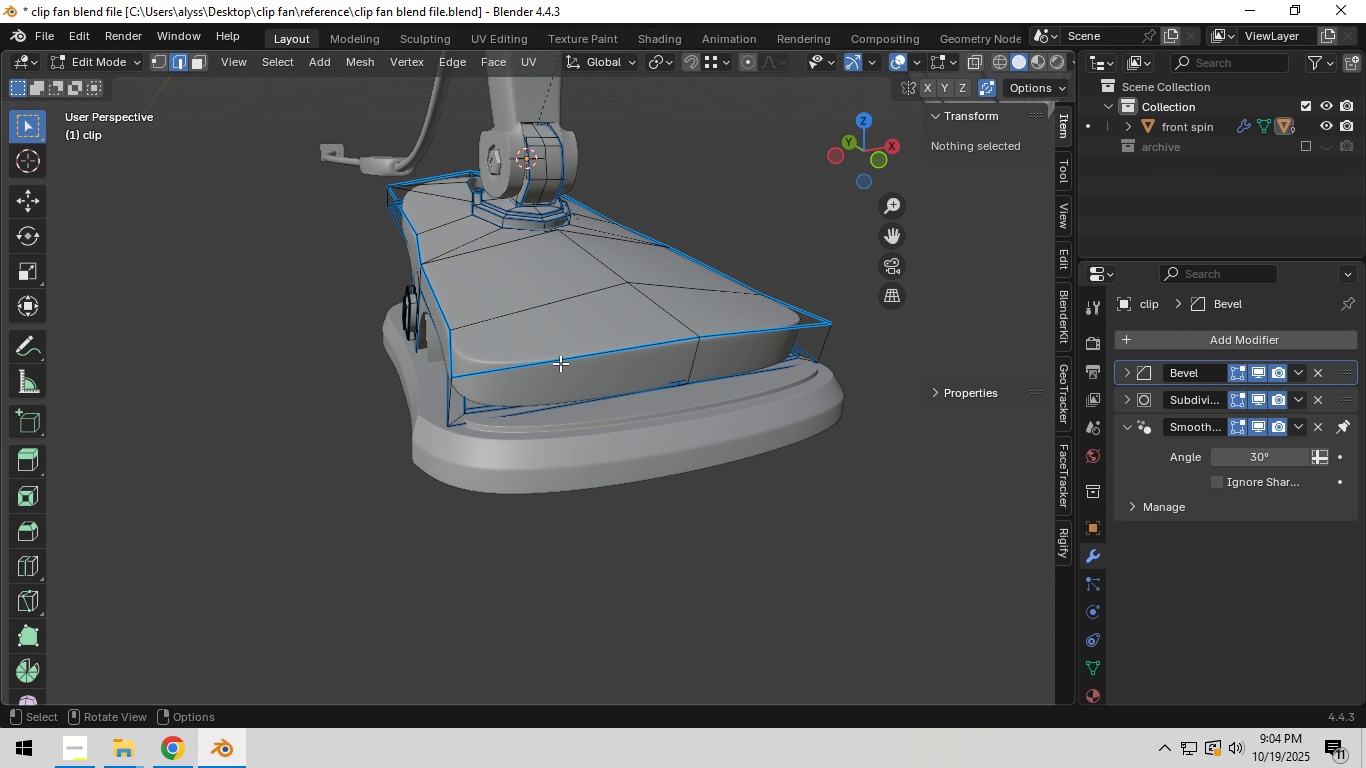 
key(Tab)
 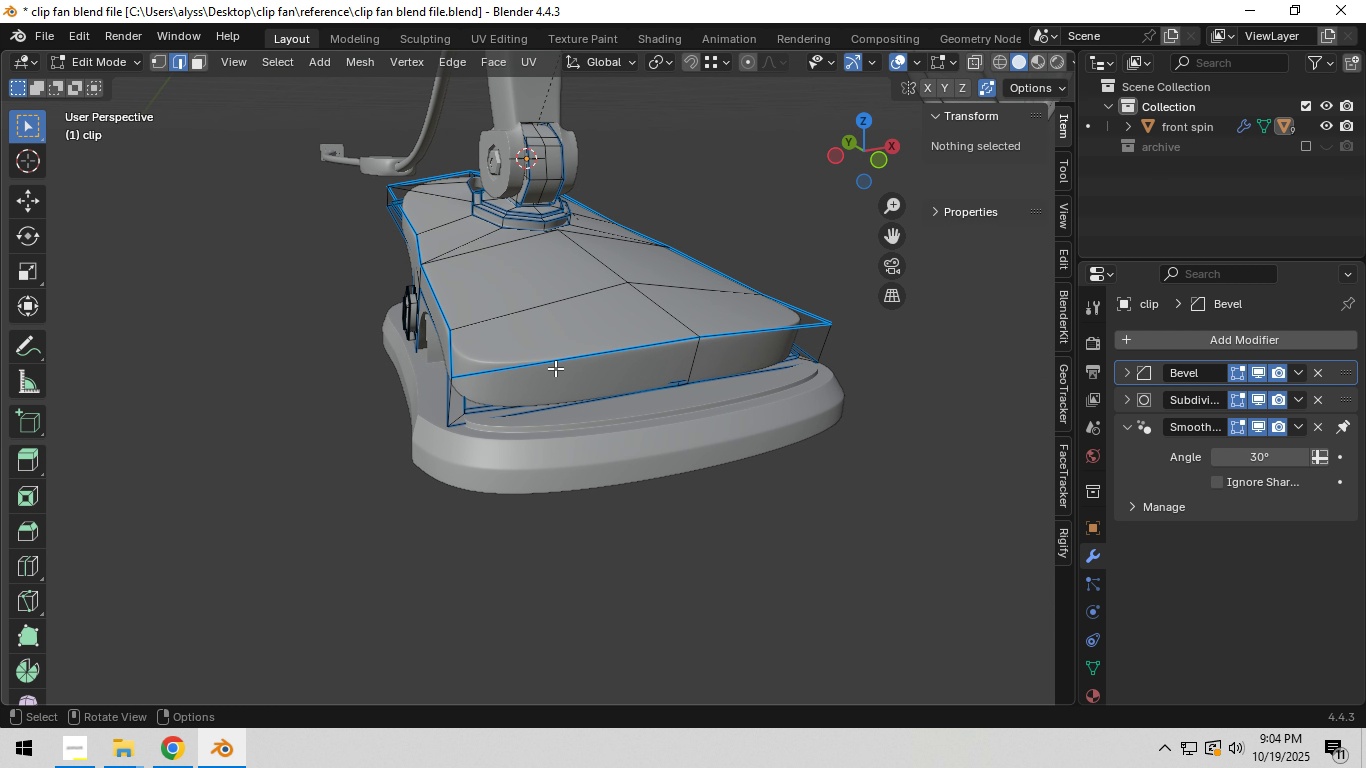 
left_click([561, 360])
 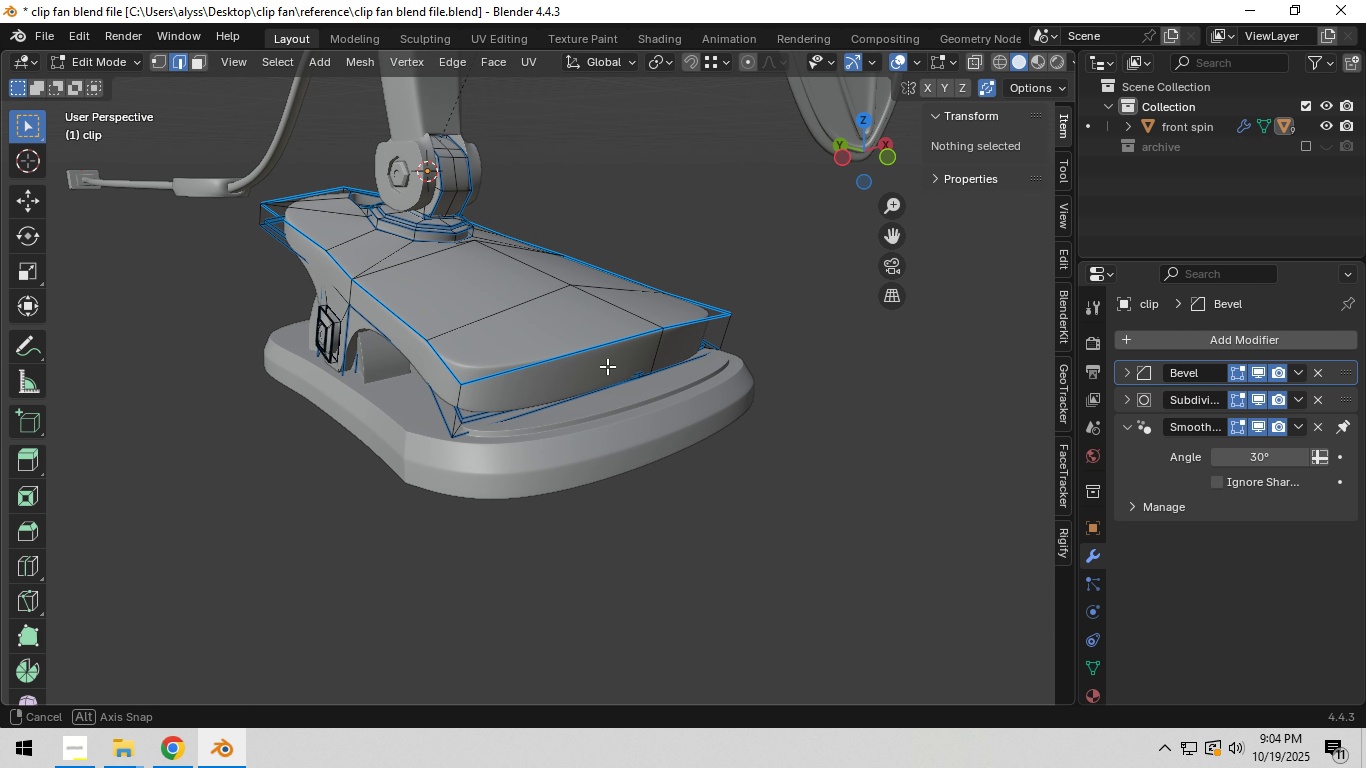 
scroll: coordinate [607, 366], scroll_direction: up, amount: 3.0
 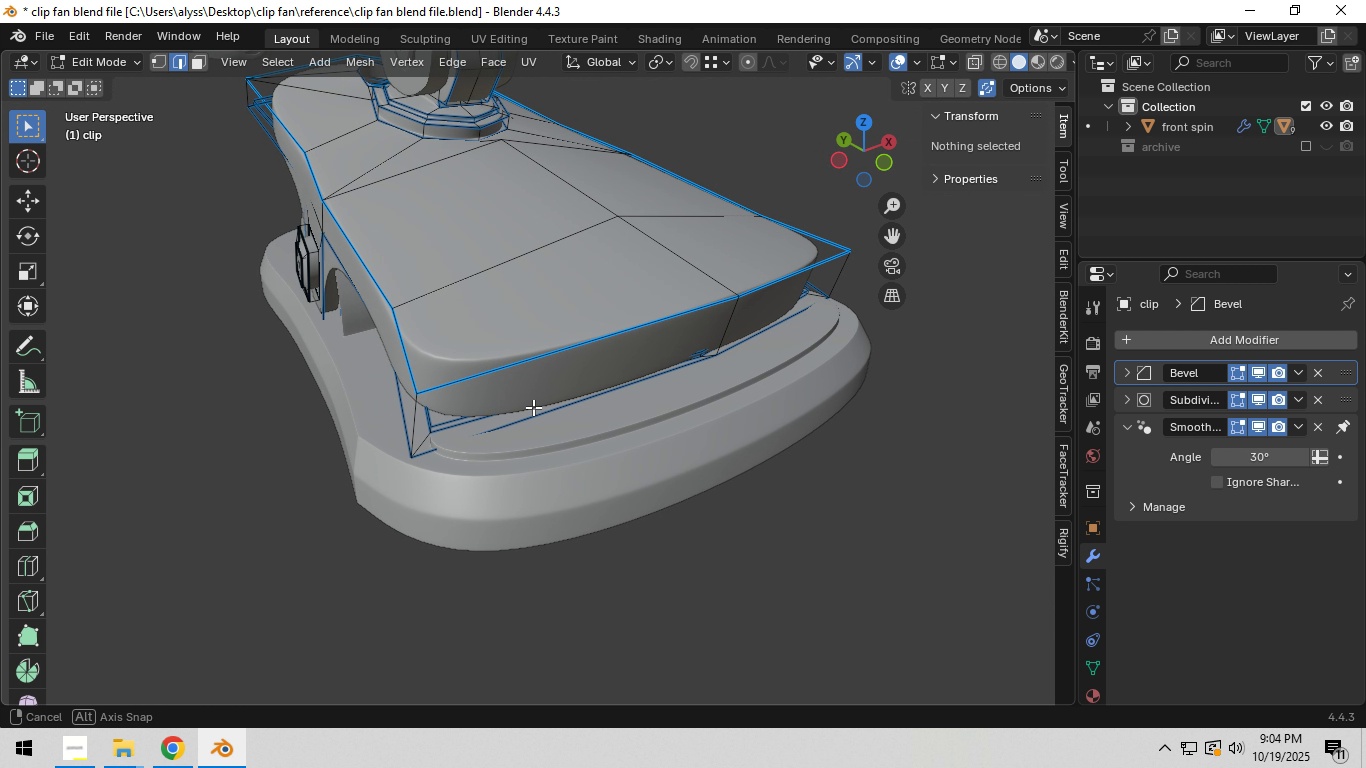 
scroll: coordinate [504, 414], scroll_direction: down, amount: 7.0
 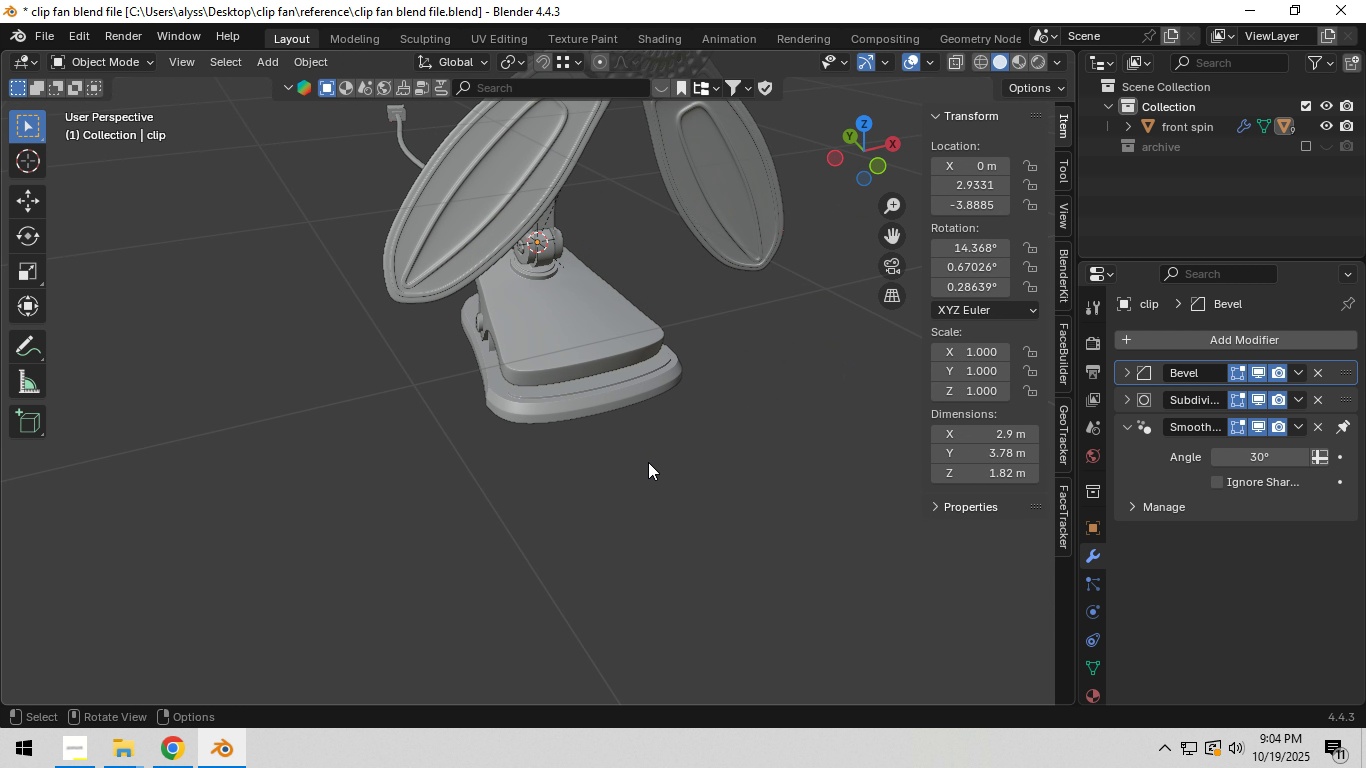 
key(Tab)
 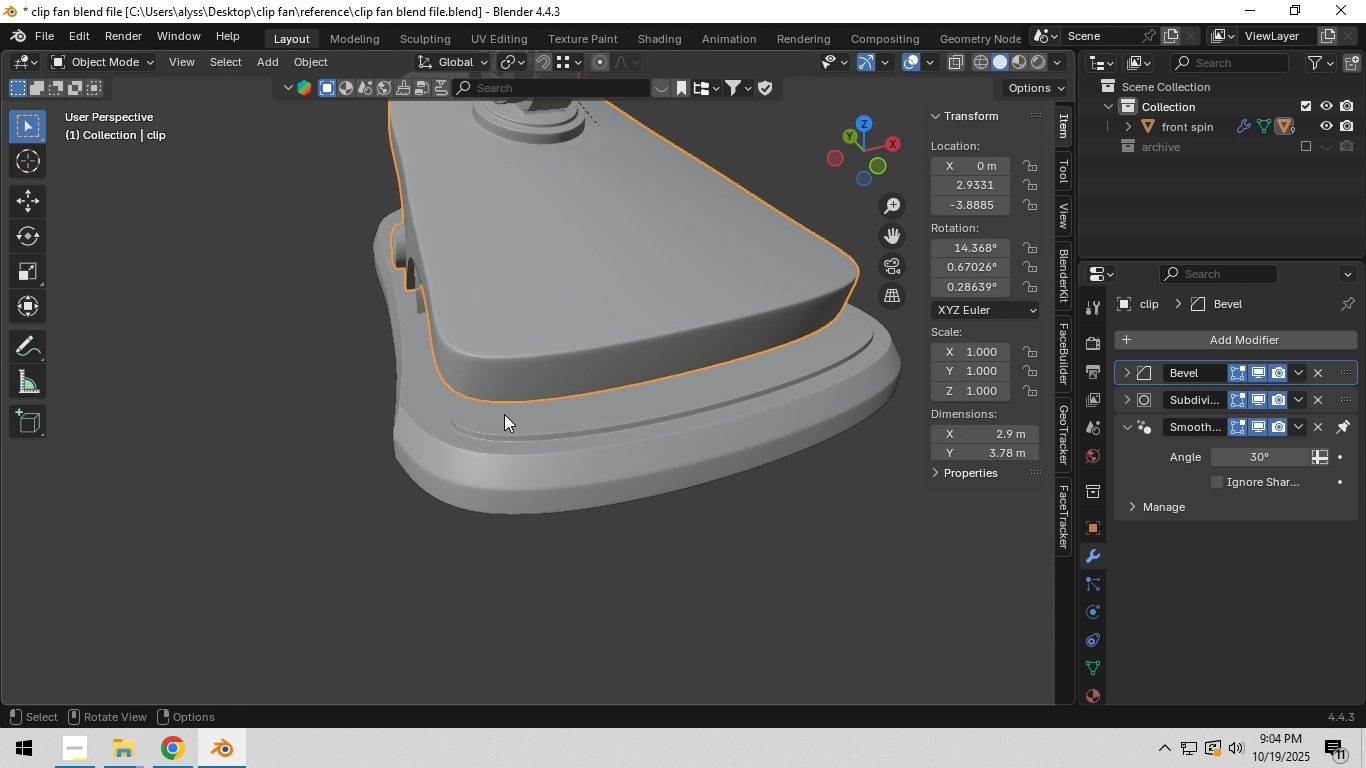 
left_click([648, 462])
 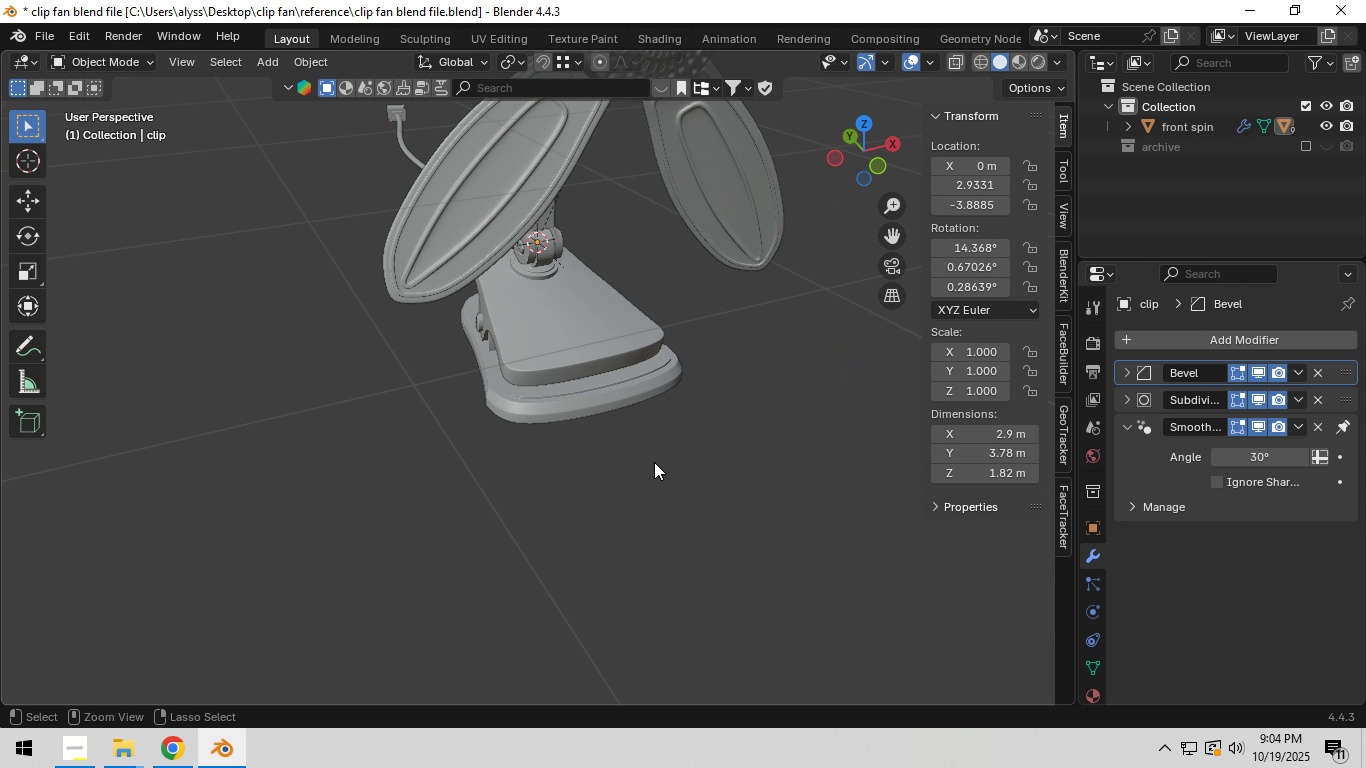 
key(Control+S)
 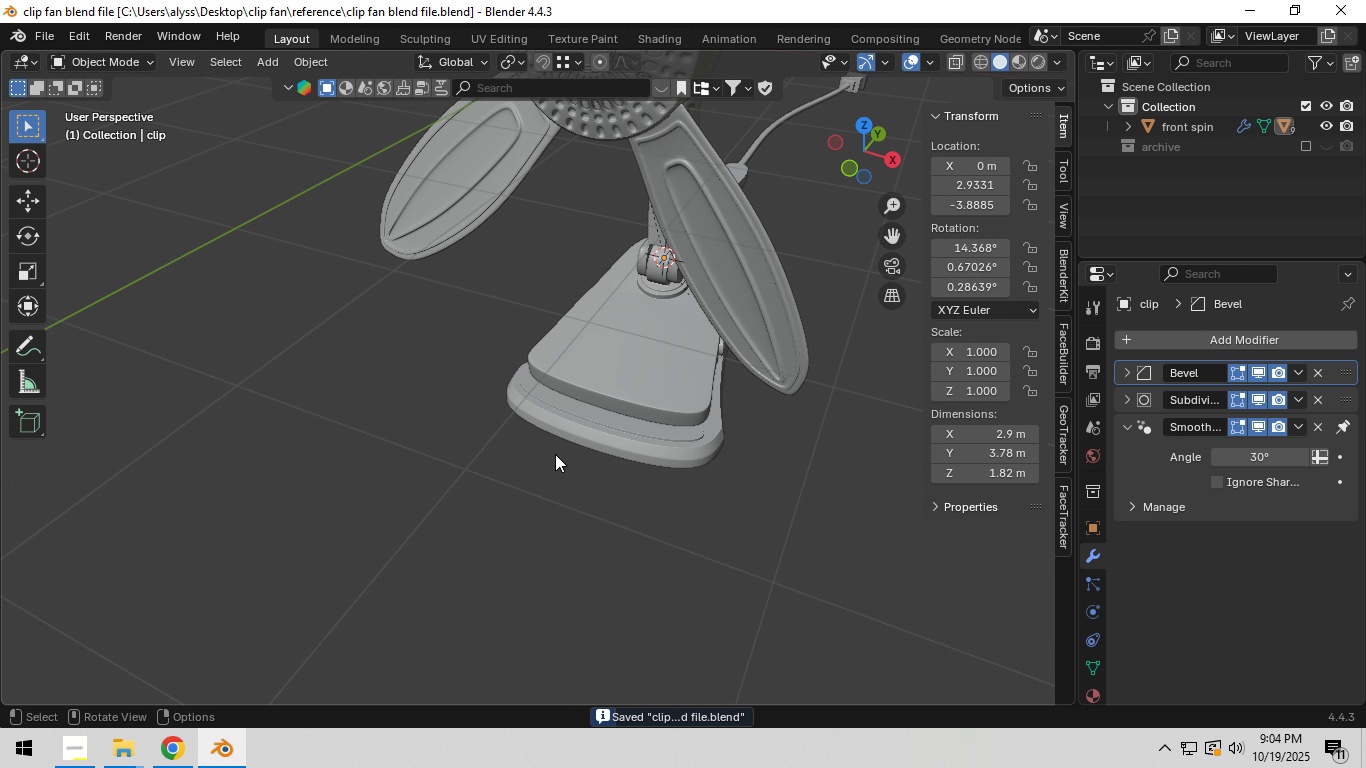 
wait(9.56)
 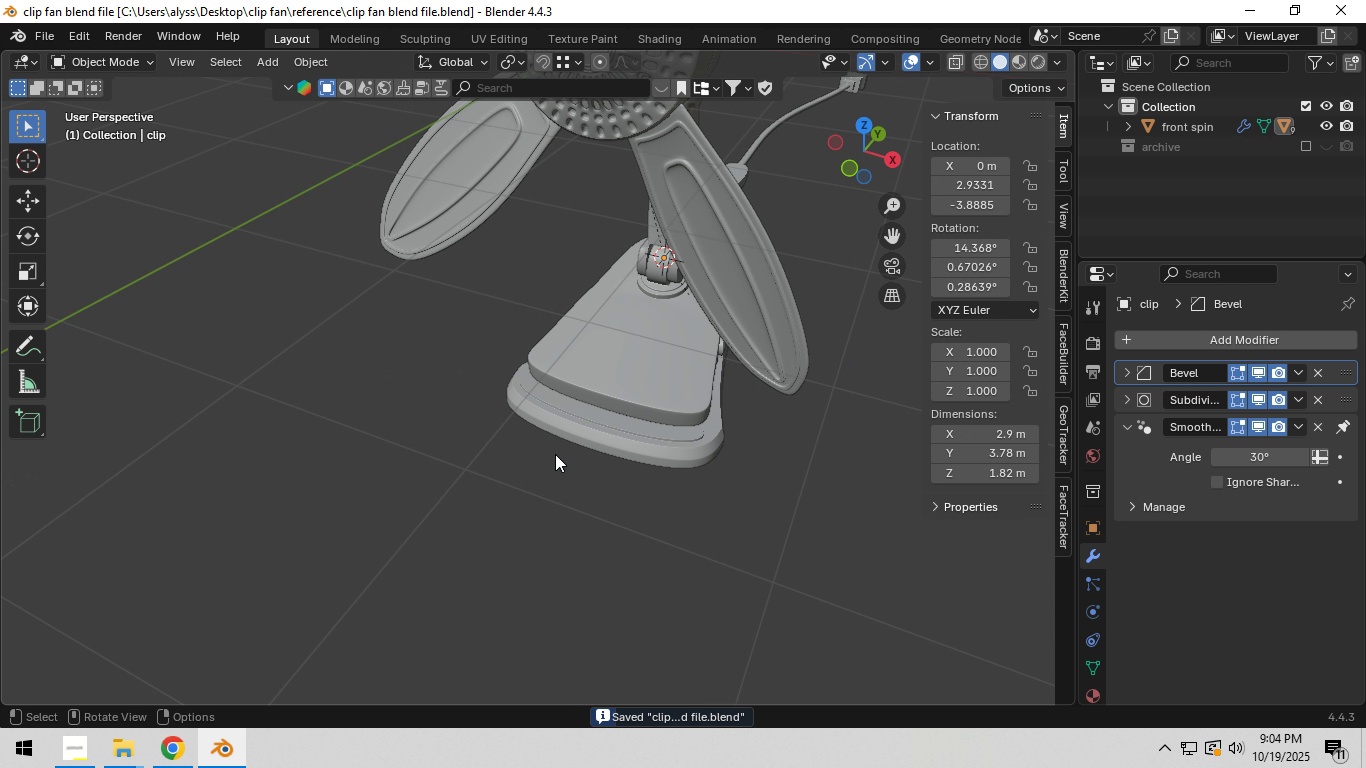 
left_click([184, 751])
 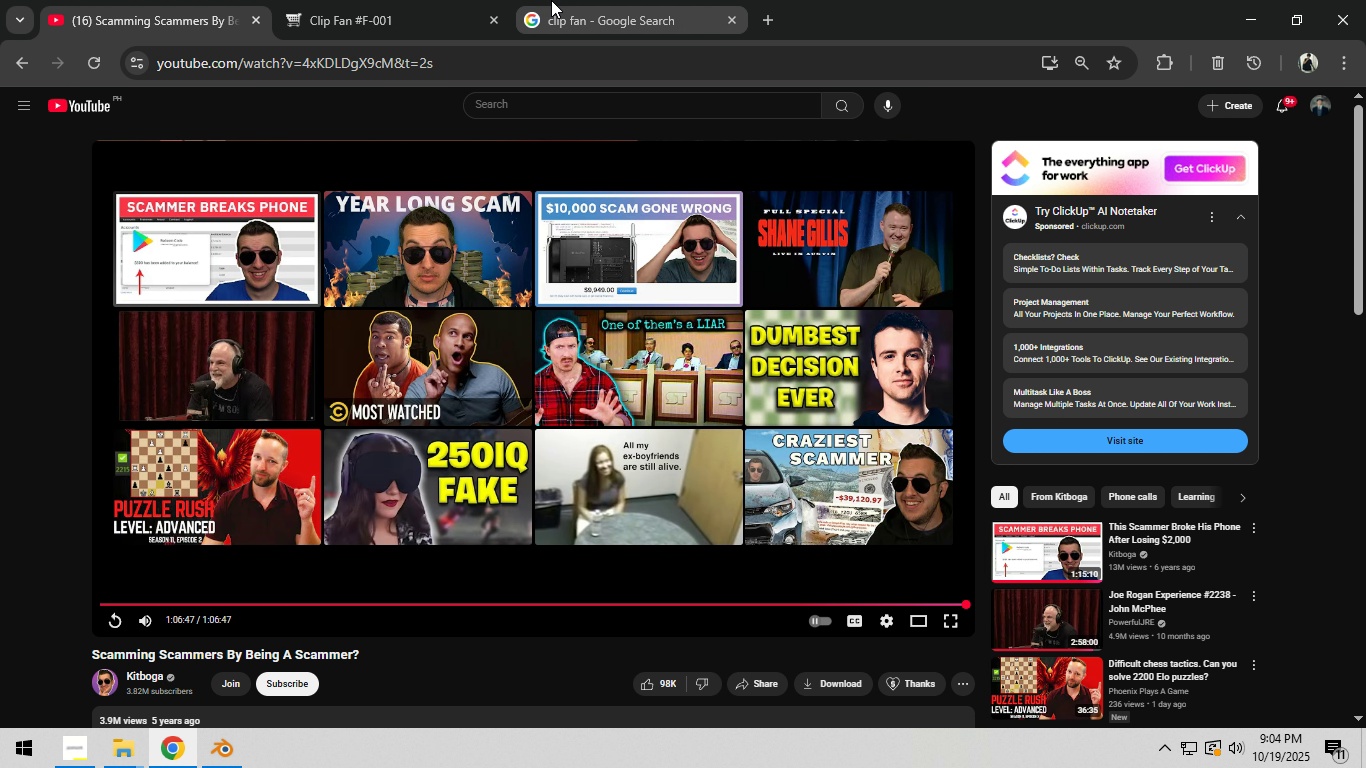 
left_click([551, 0])
 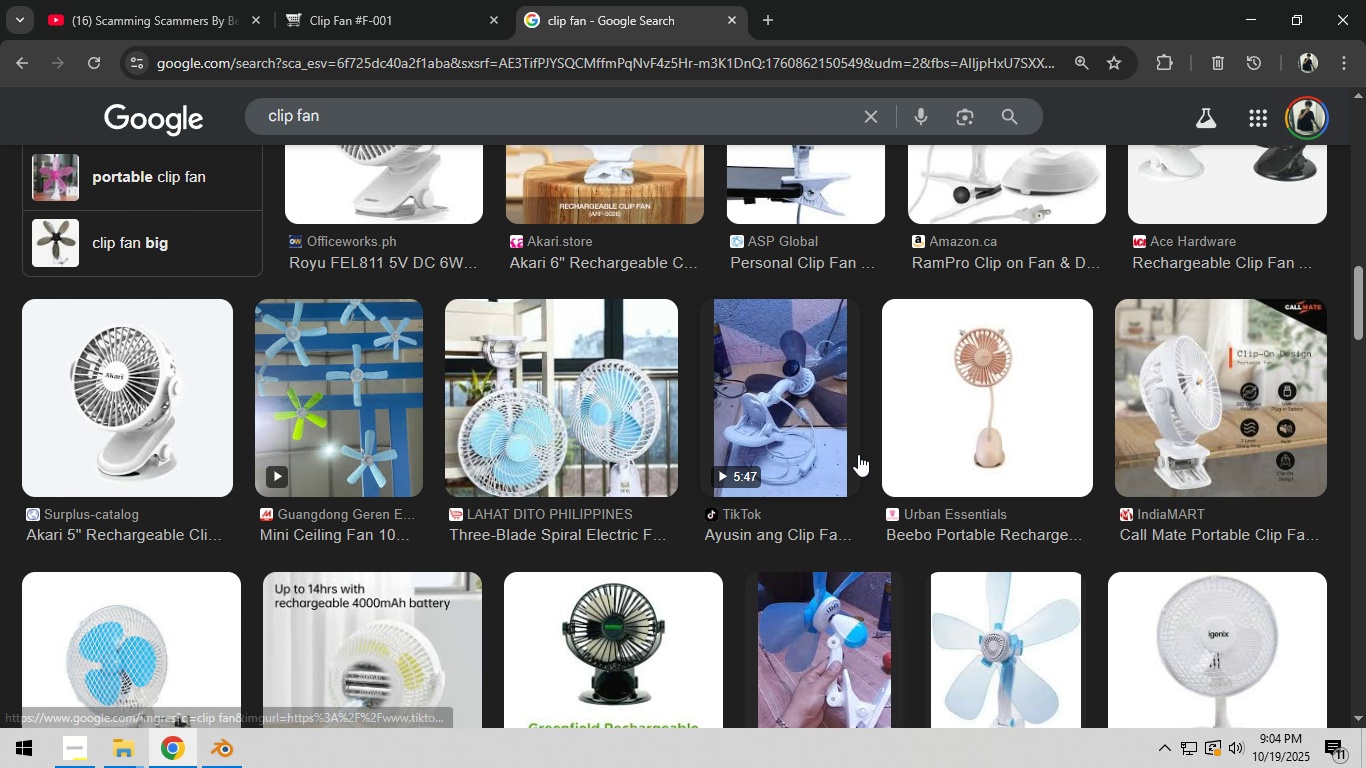 
scroll: coordinate [807, 460], scroll_direction: down, amount: 2.0
 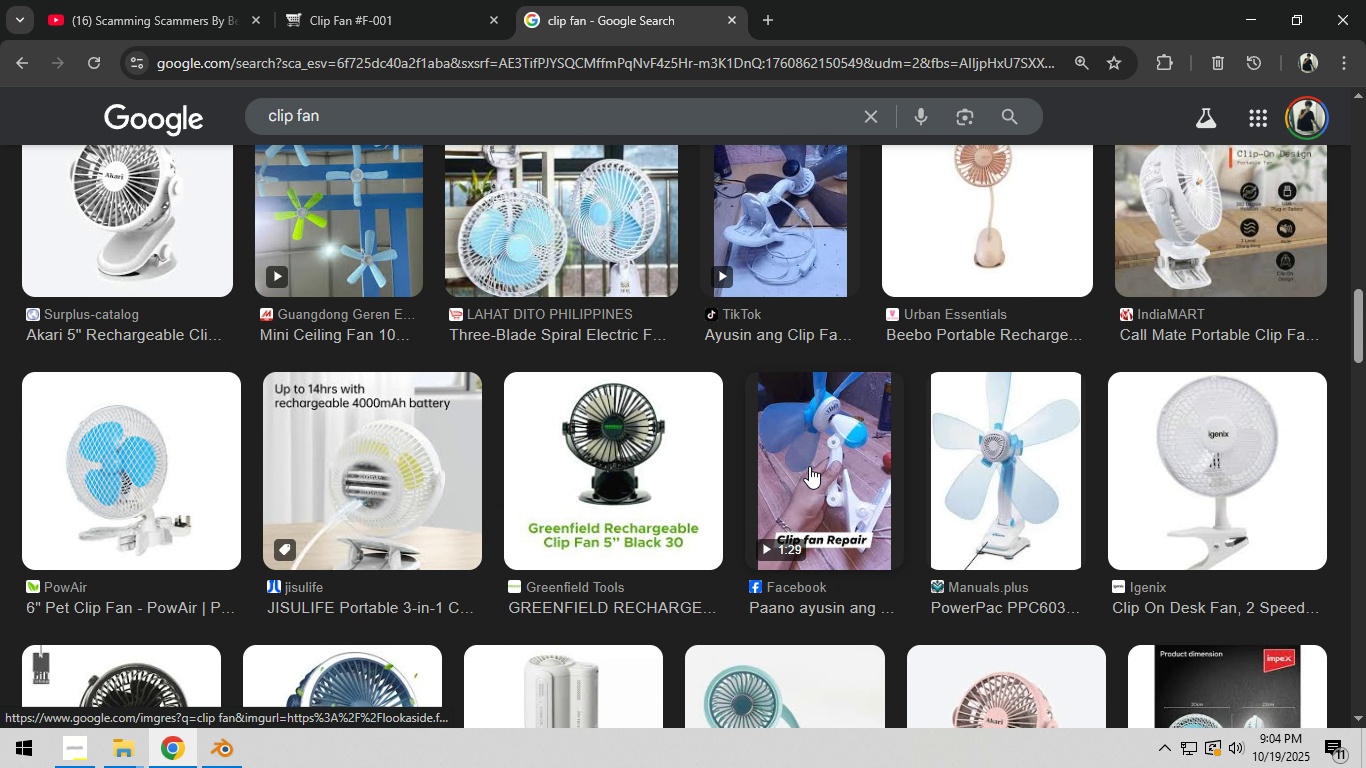 
scroll: coordinate [809, 475], scroll_direction: up, amount: 15.0
 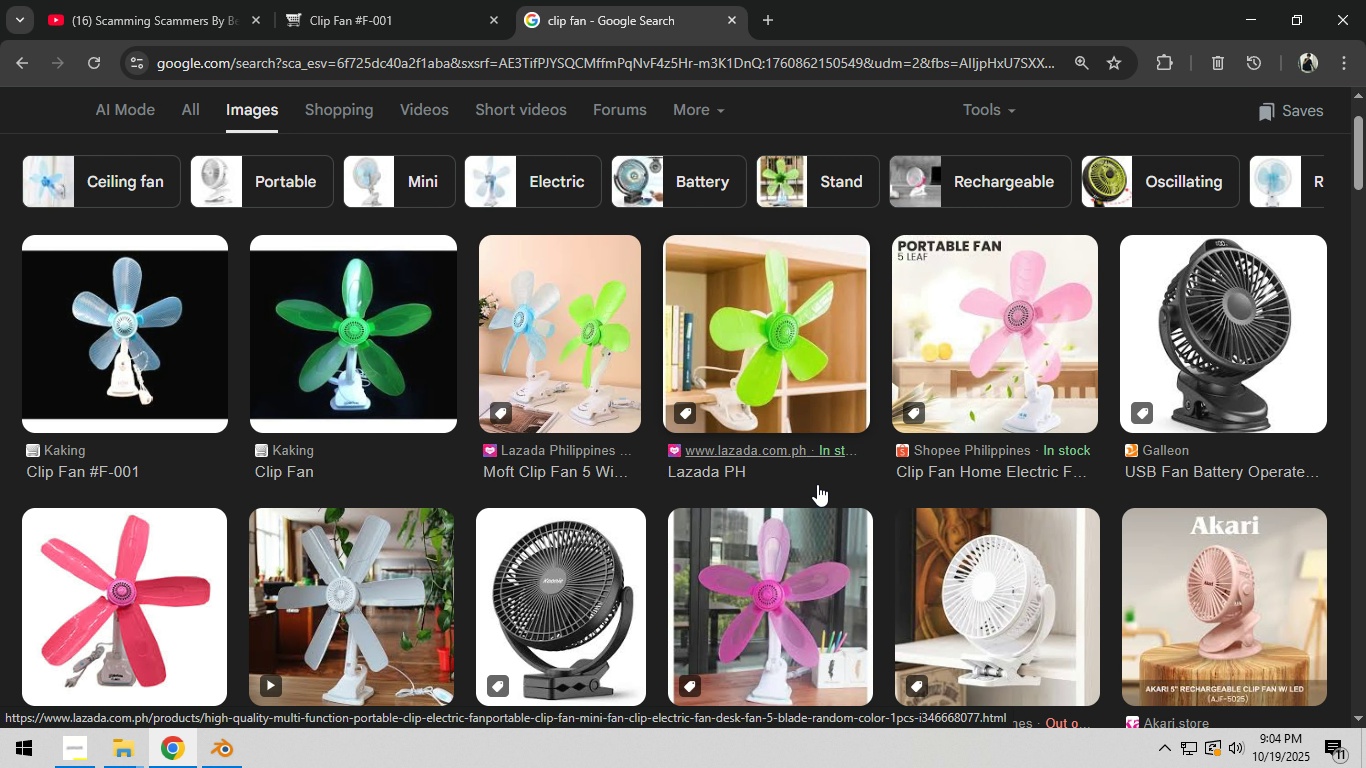 
wait(10.76)
 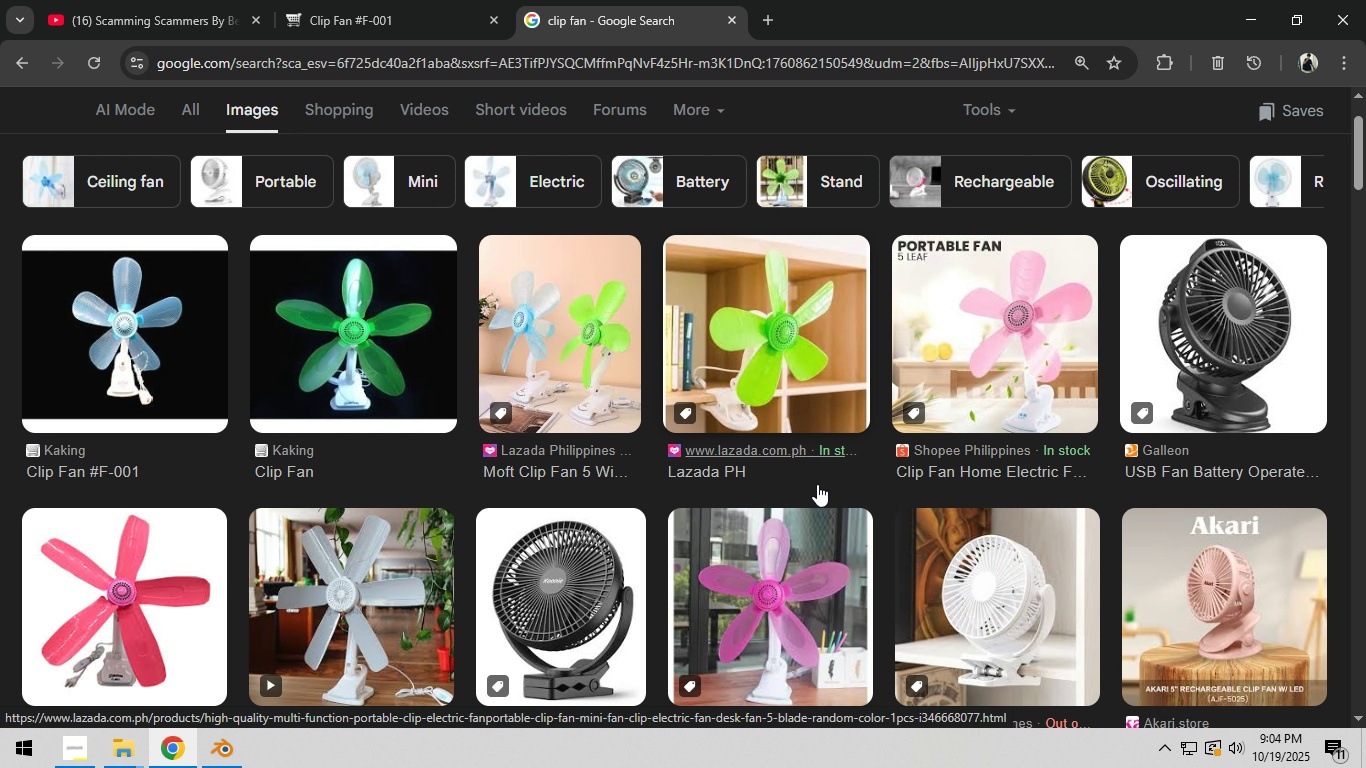 
left_click([239, 737])
 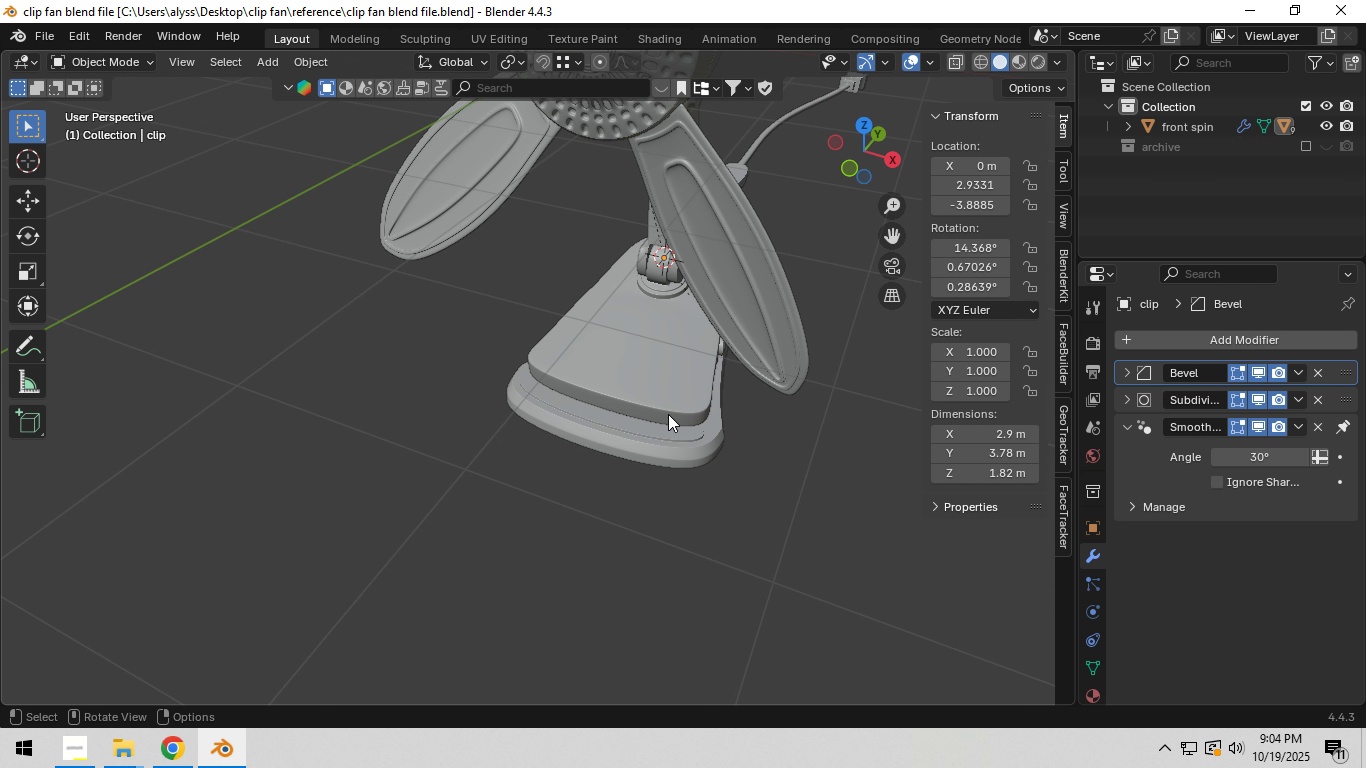 
hold_key(key=ShiftLeft, duration=0.42)
 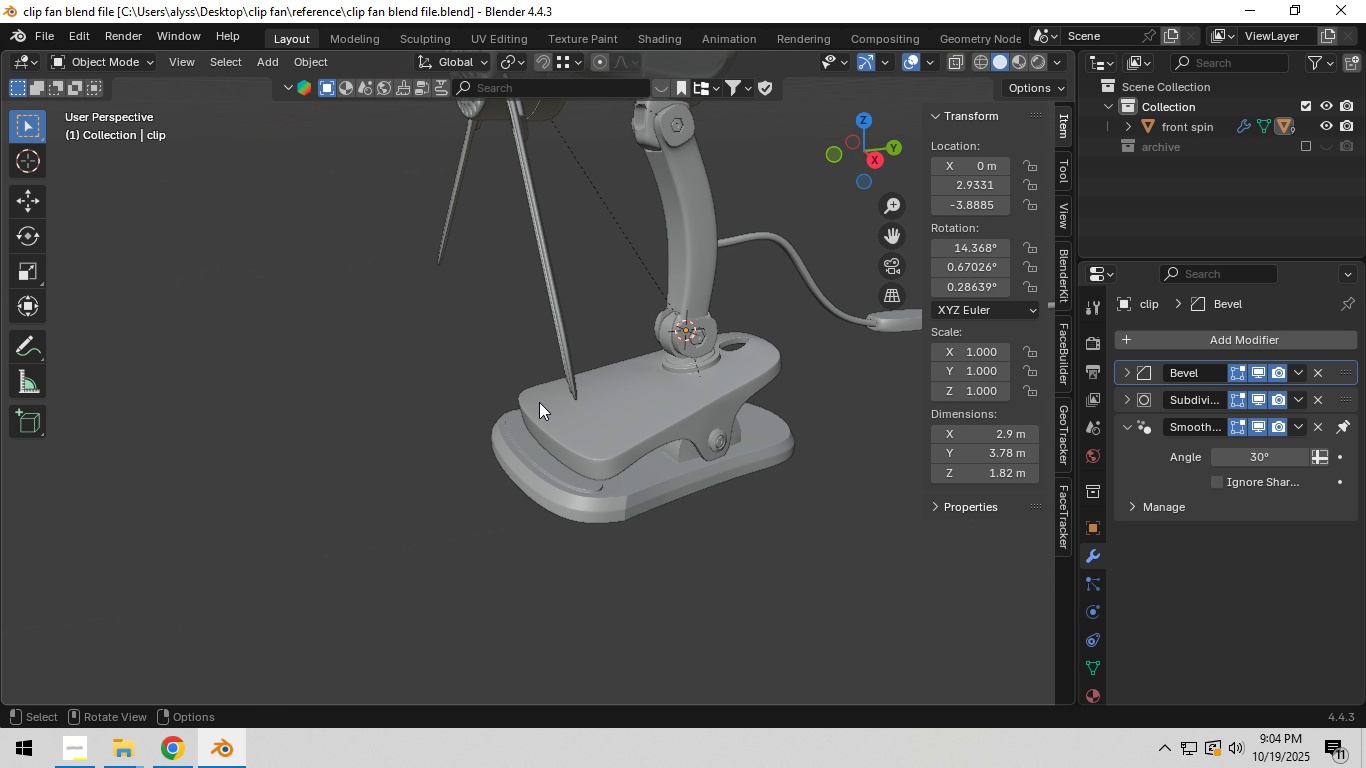 
scroll: coordinate [539, 402], scroll_direction: down, amount: 3.0
 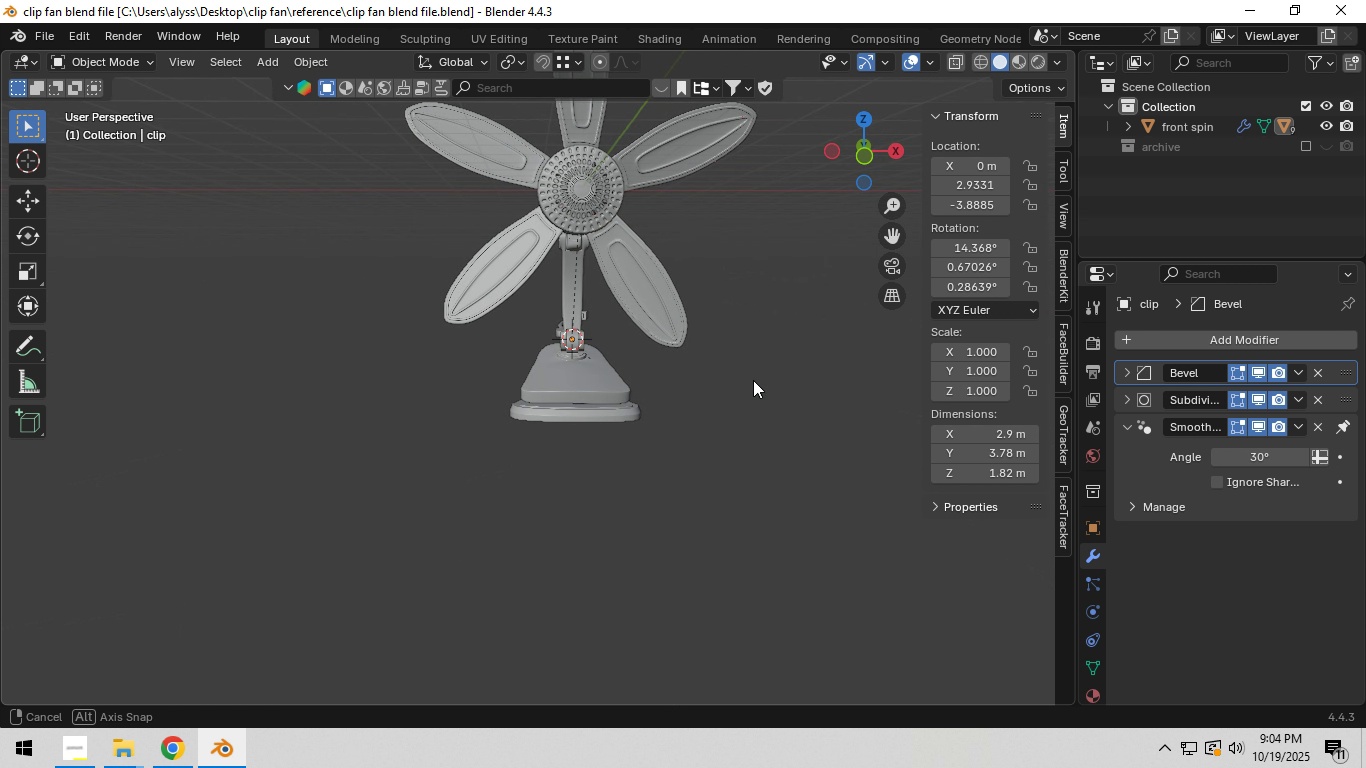 
hold_key(key=ShiftLeft, duration=0.42)
 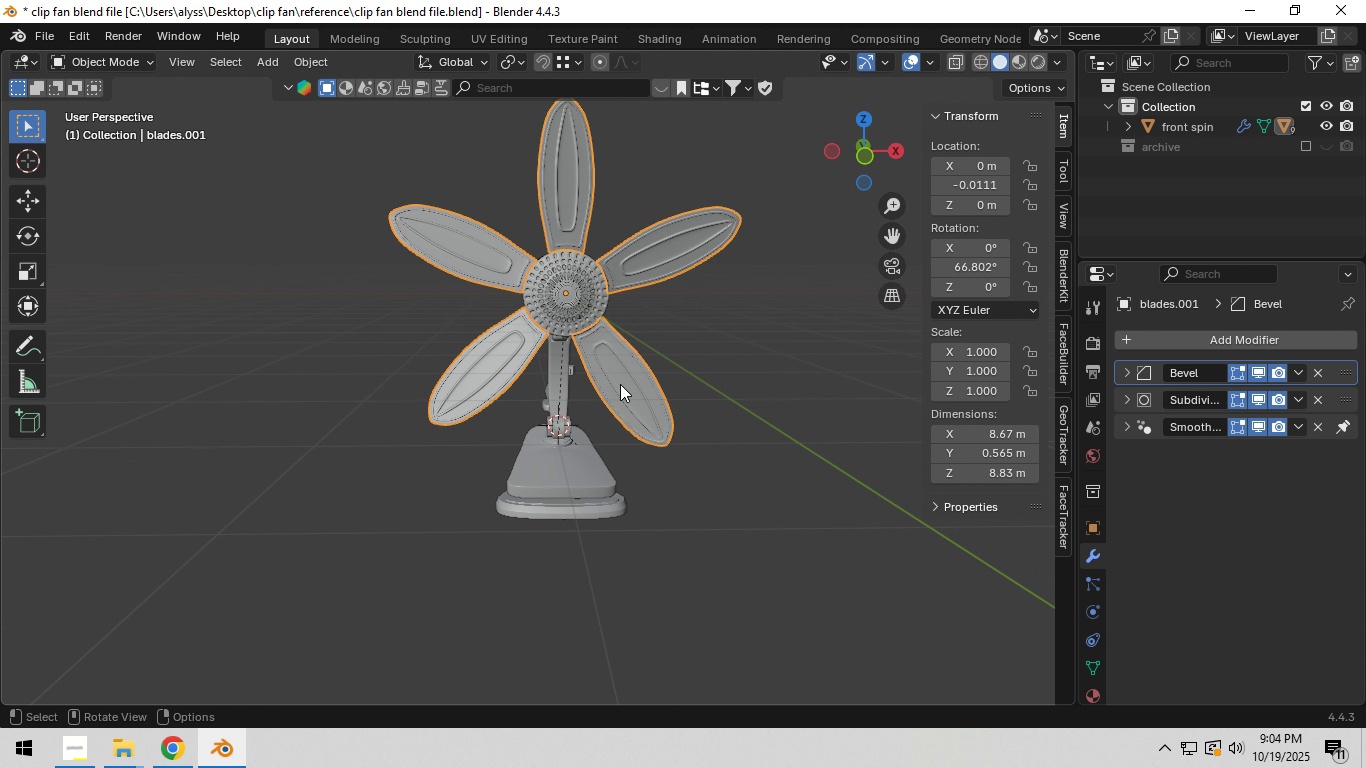 
left_click([620, 384])
 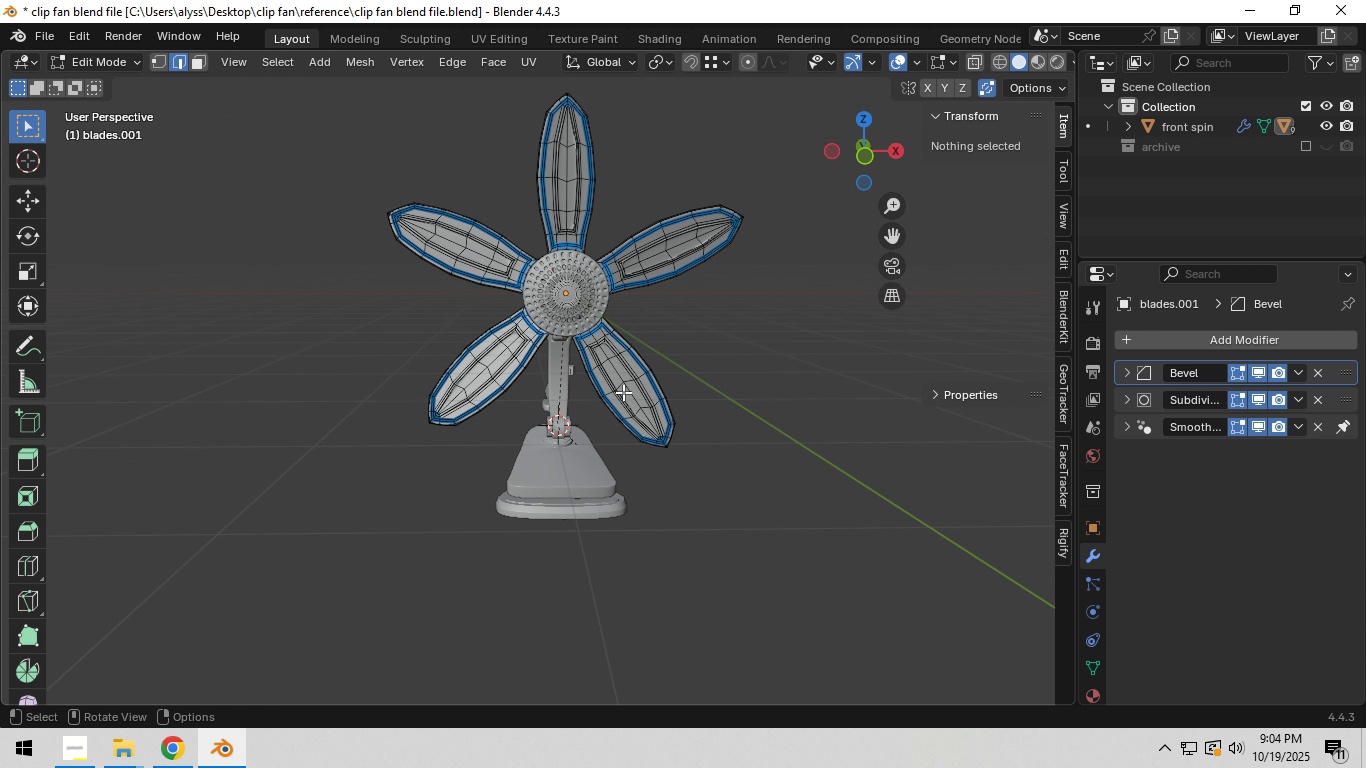 
key(Tab)
 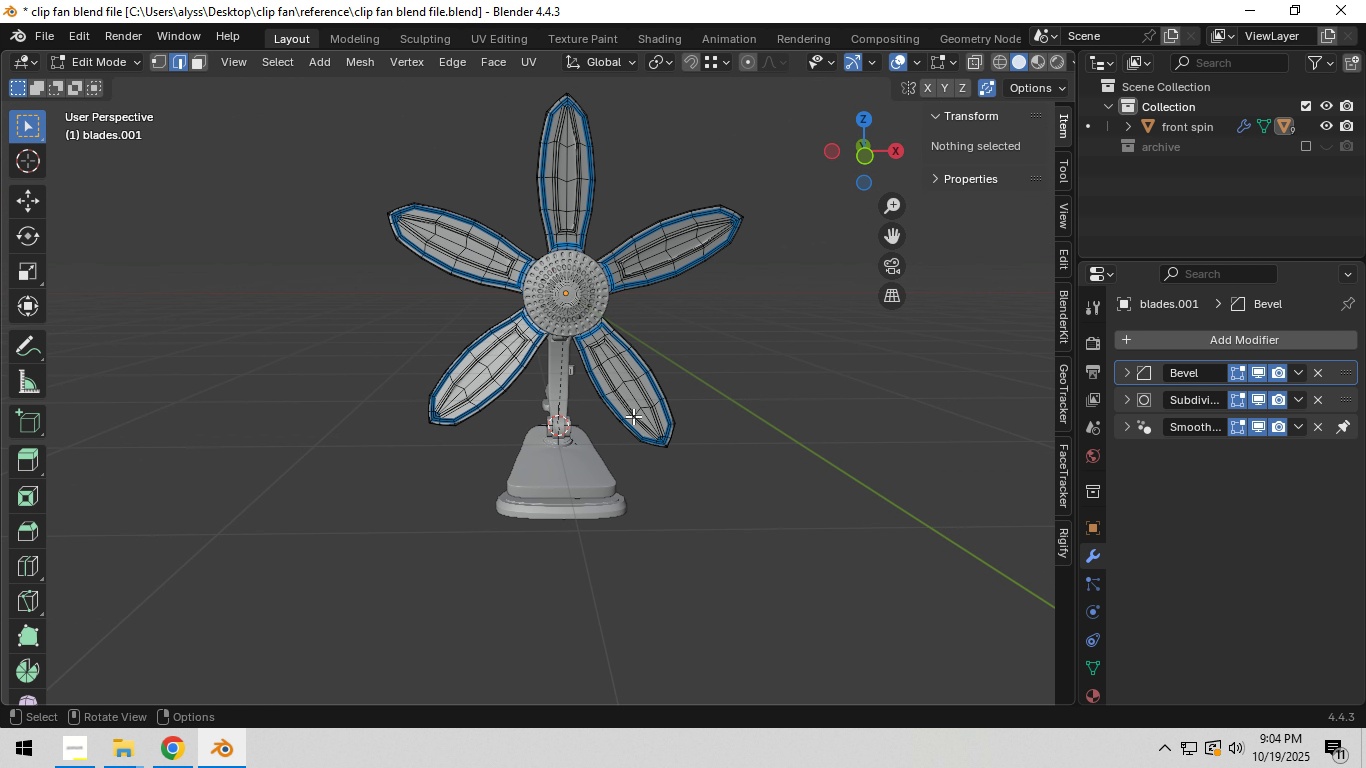 
scroll: coordinate [634, 418], scroll_direction: up, amount: 4.0
 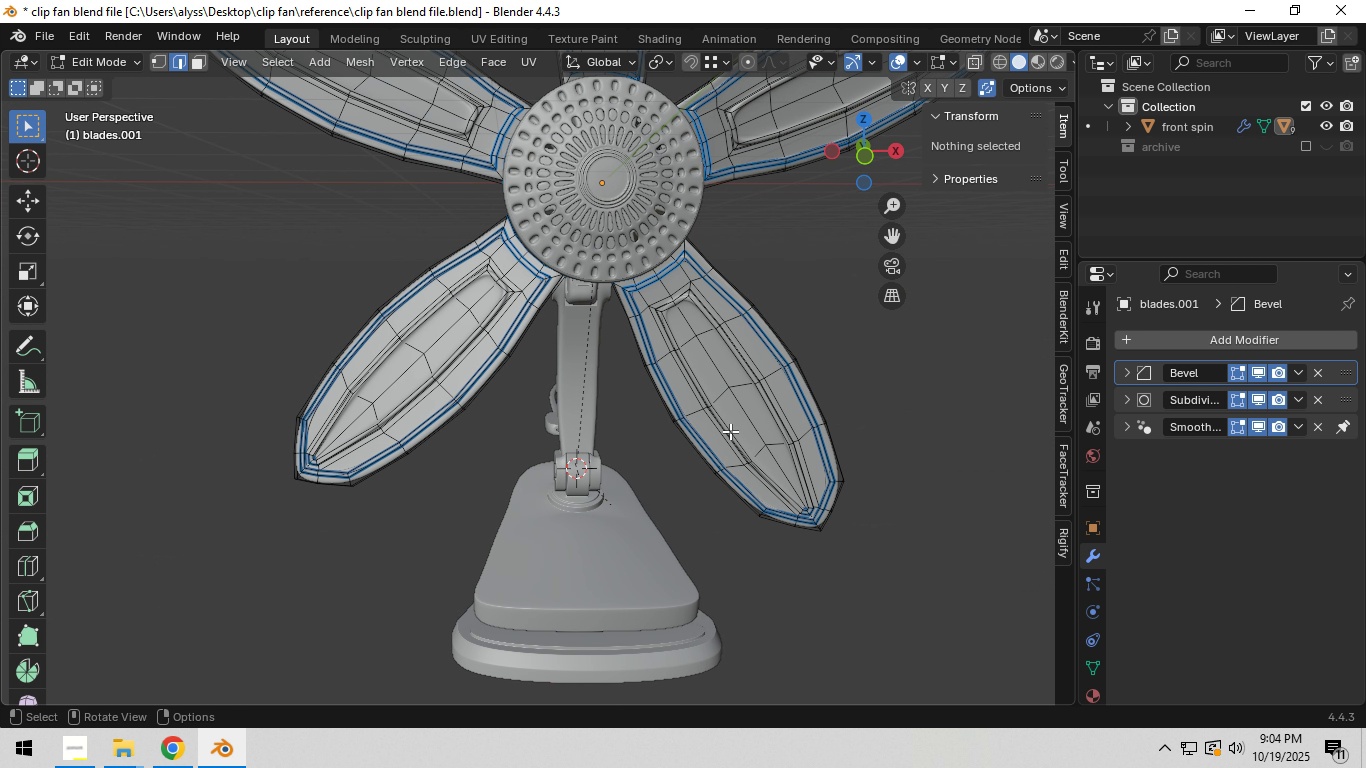 
key(2)
 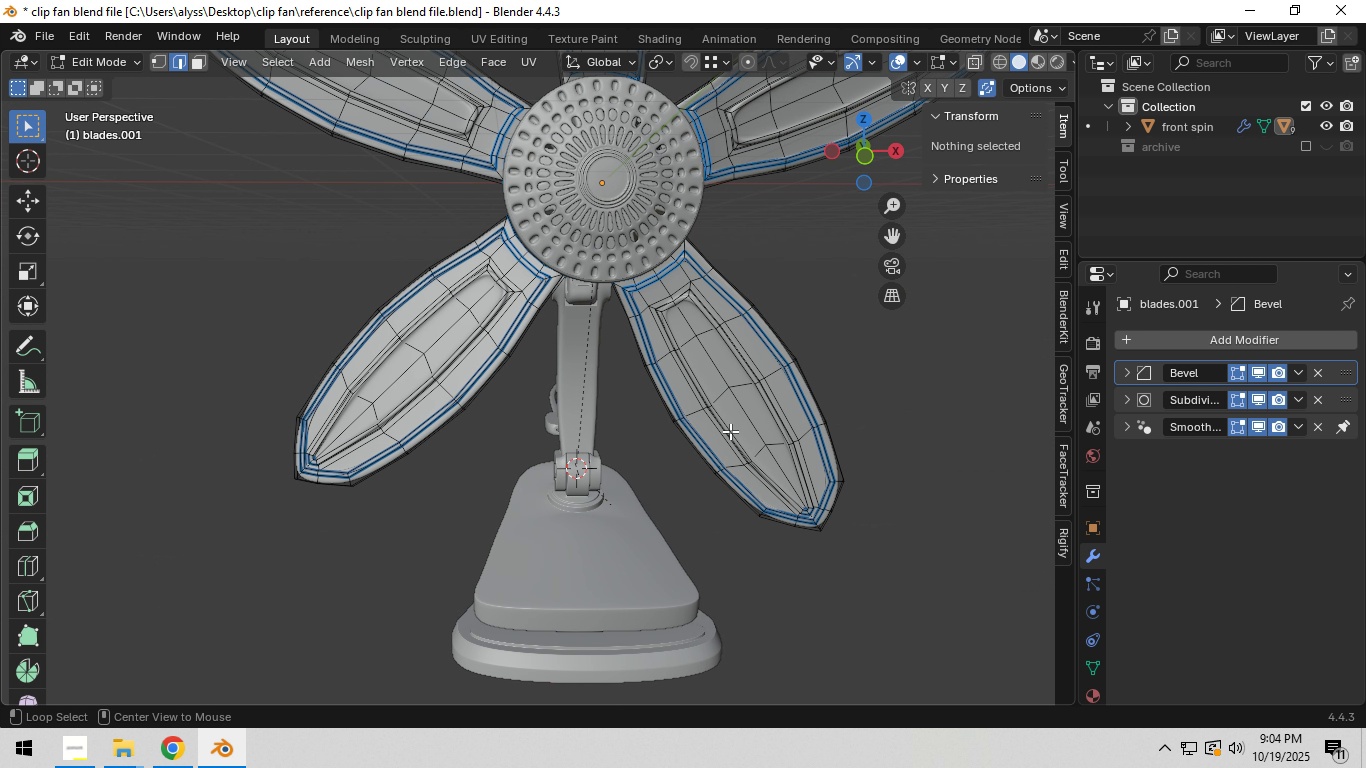 
hold_key(key=AltLeft, duration=0.72)
left_click([730, 431])
 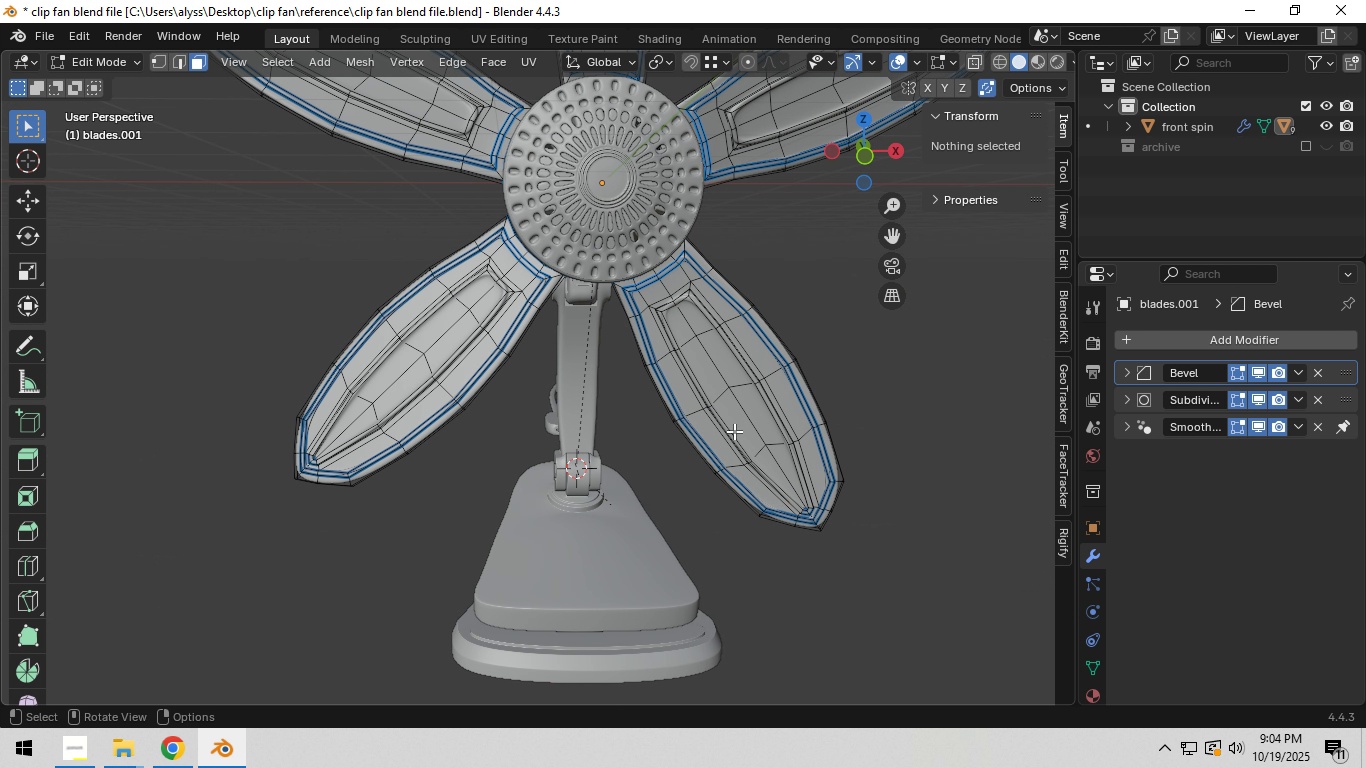 
key(3)
 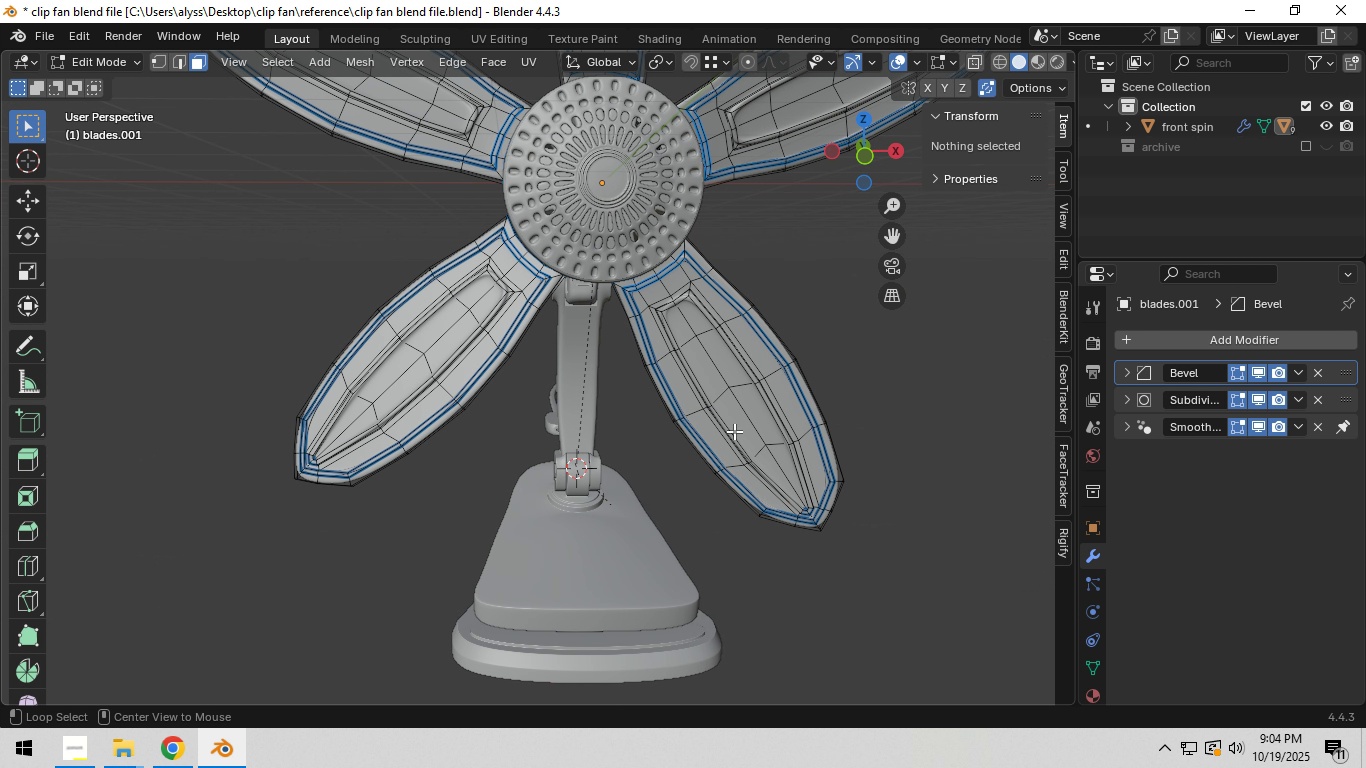 
hold_key(key=AltLeft, duration=1.53)
left_click([734, 431])
 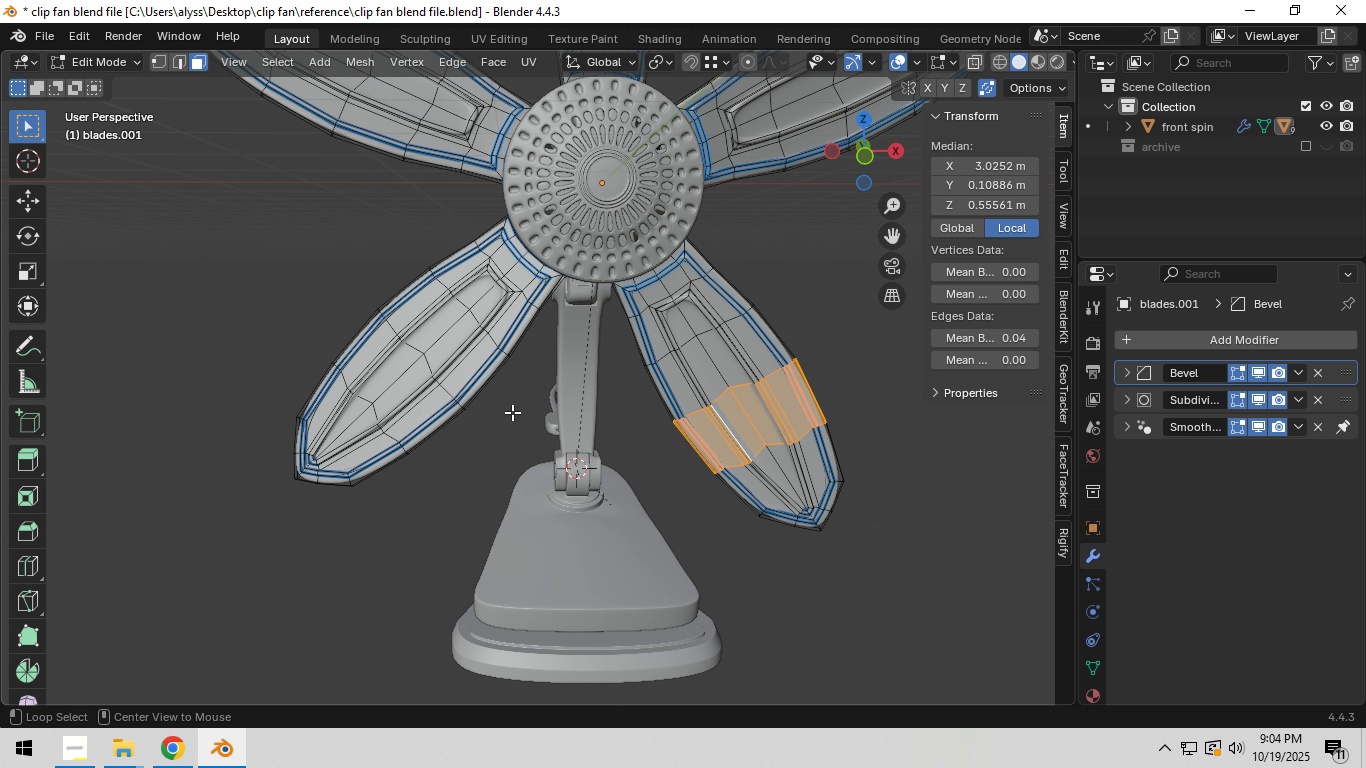 
hold_key(key=AltLeft, duration=1.42)
 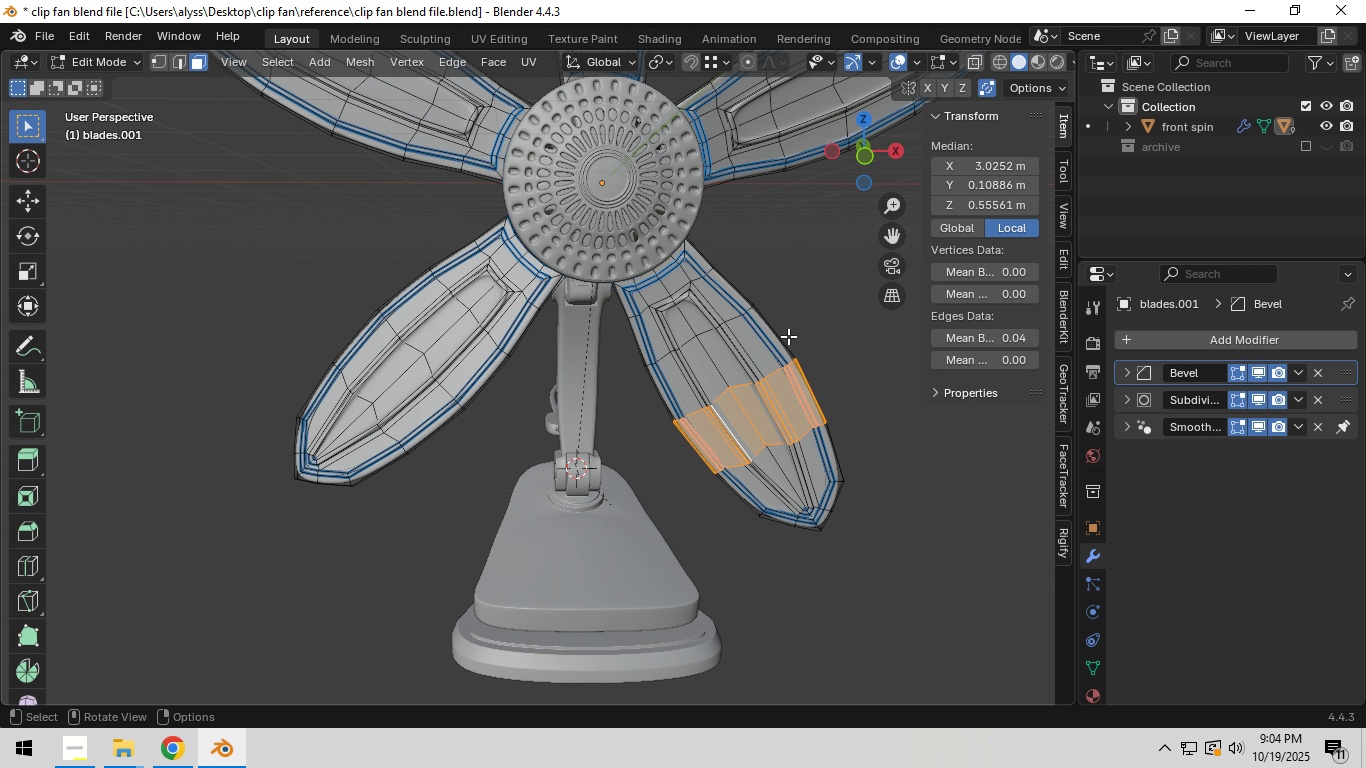 
left_click([804, 311])
 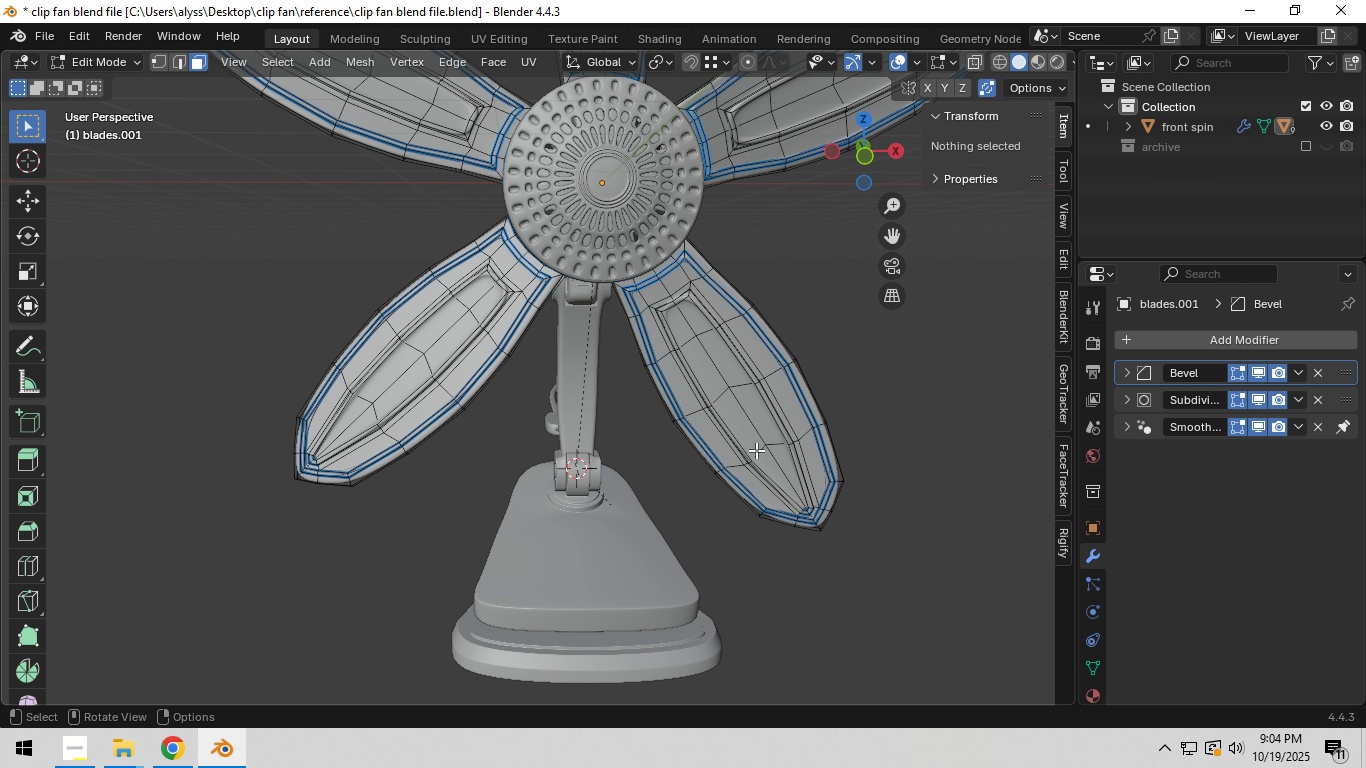 
key(2)
 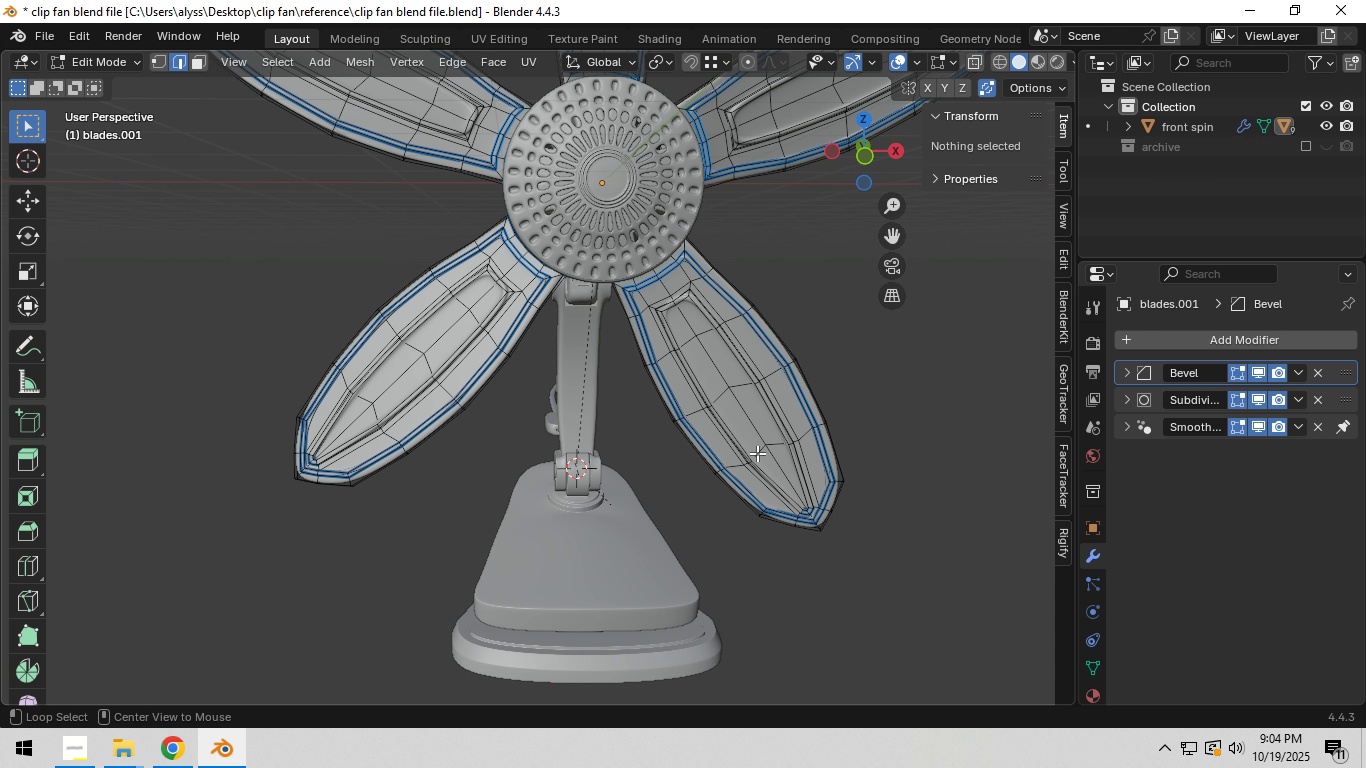 
hold_key(key=AltLeft, duration=1.38)
left_click([757, 453])
 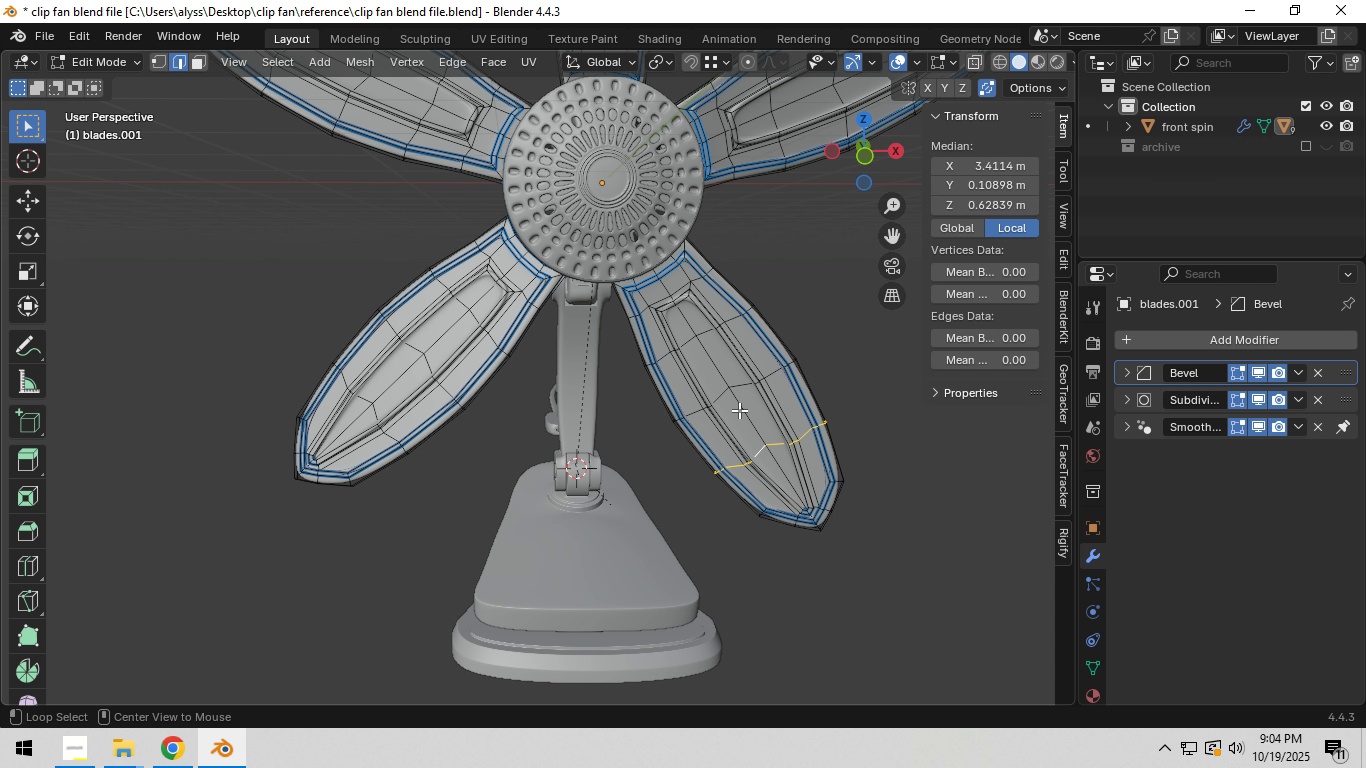 
hold_key(key=ShiftLeft, duration=0.55)
 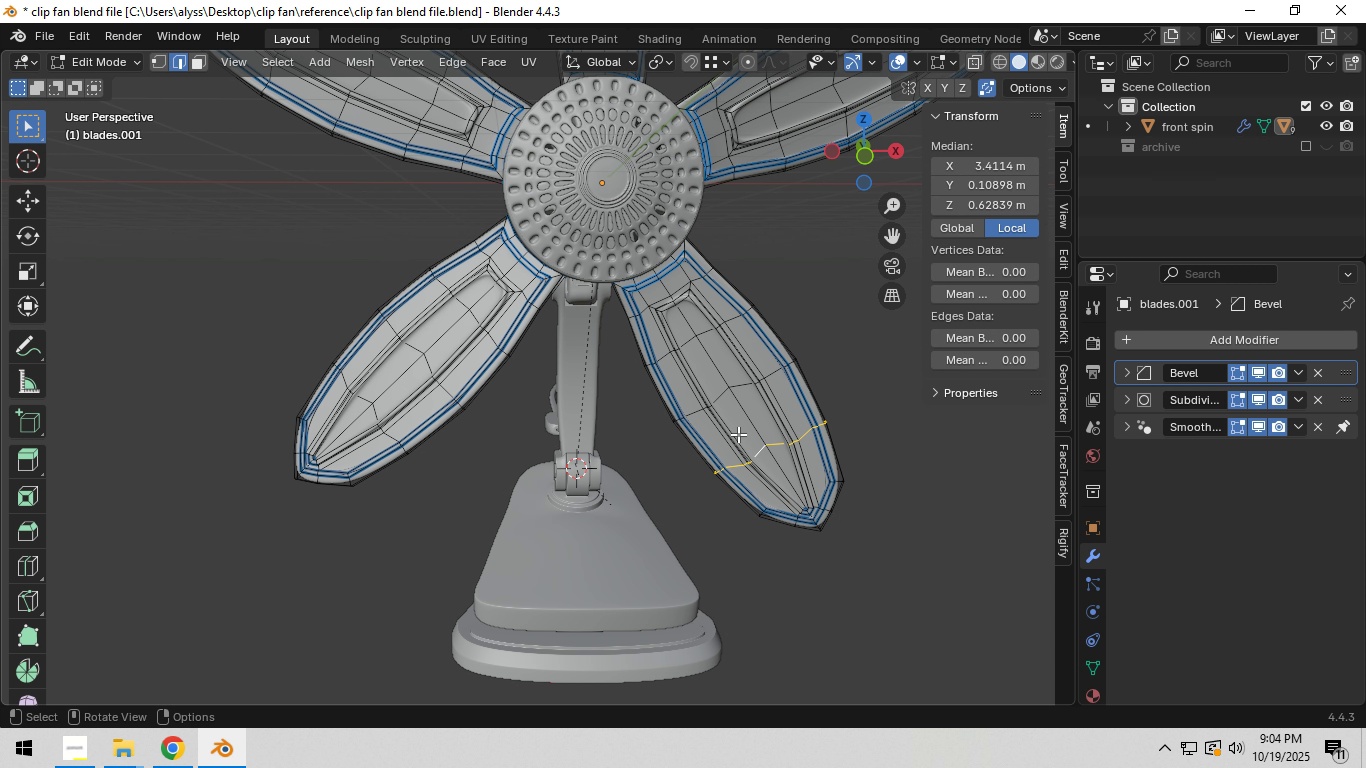 
key(2)
 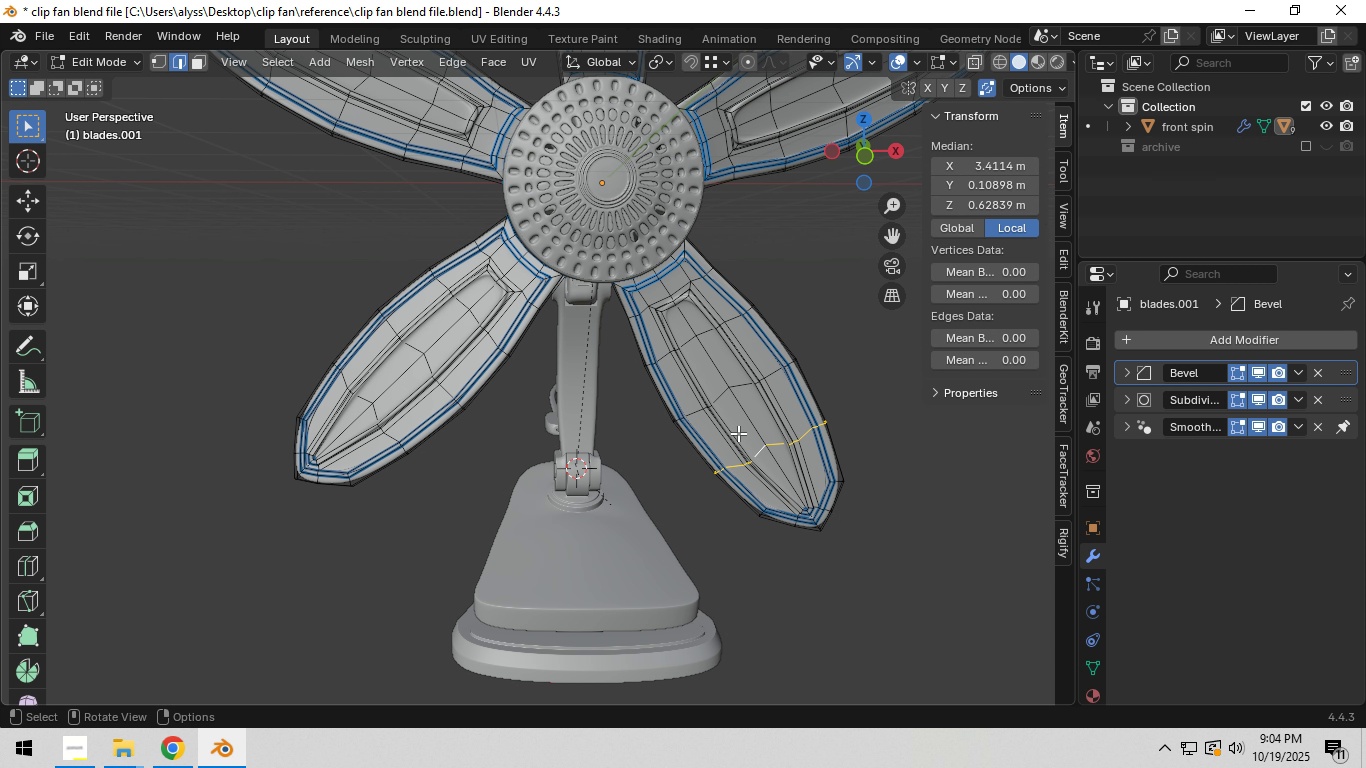 
hold_key(key=AltLeft, duration=0.74)
left_click([738, 433])
 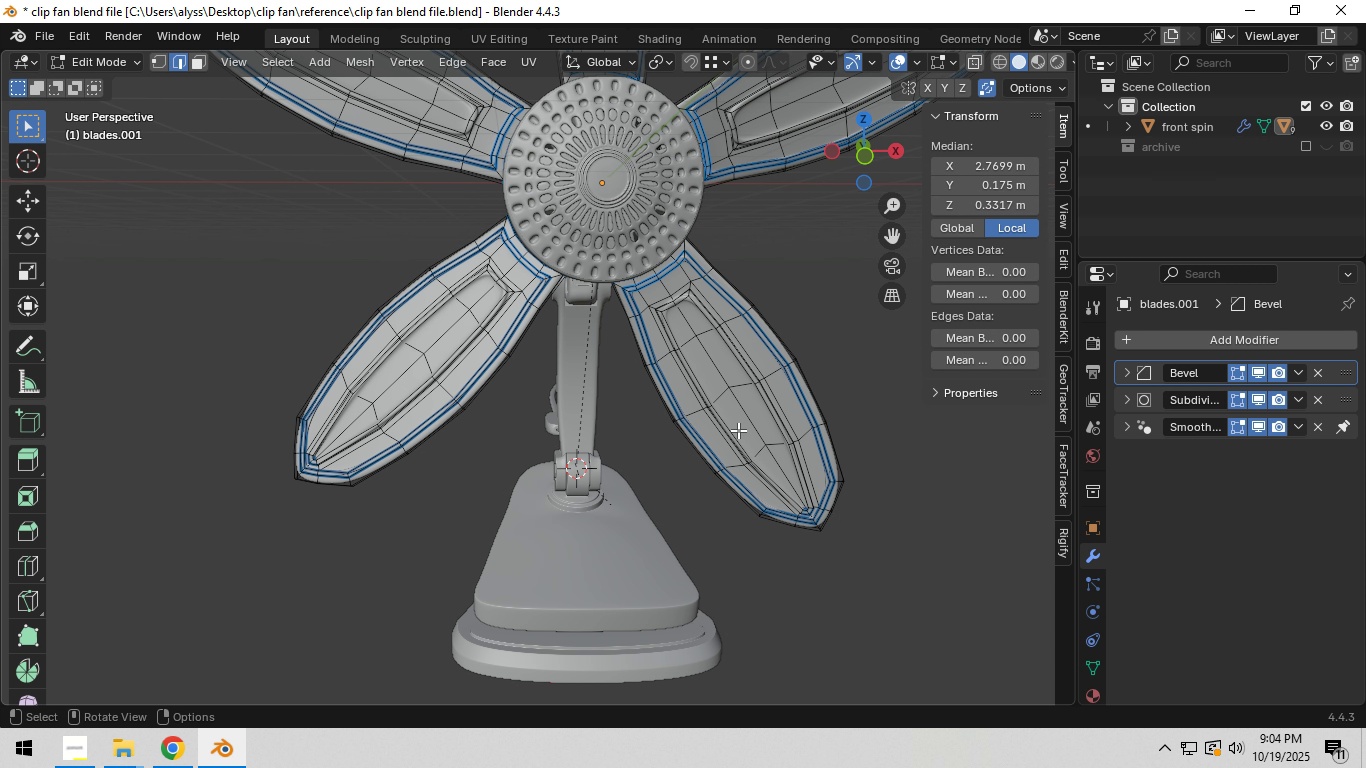 
key(3)
 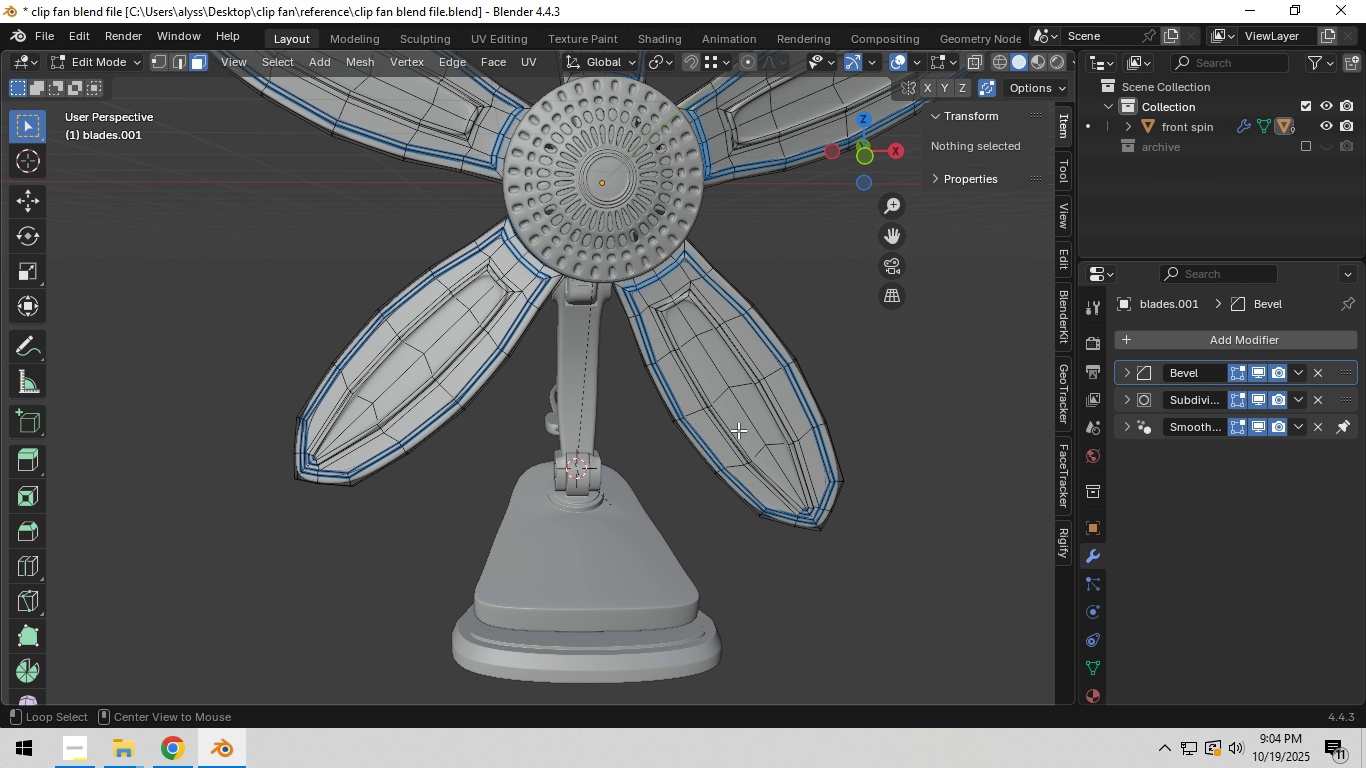 
hold_key(key=AltLeft, duration=1.78)
left_click([738, 430])
 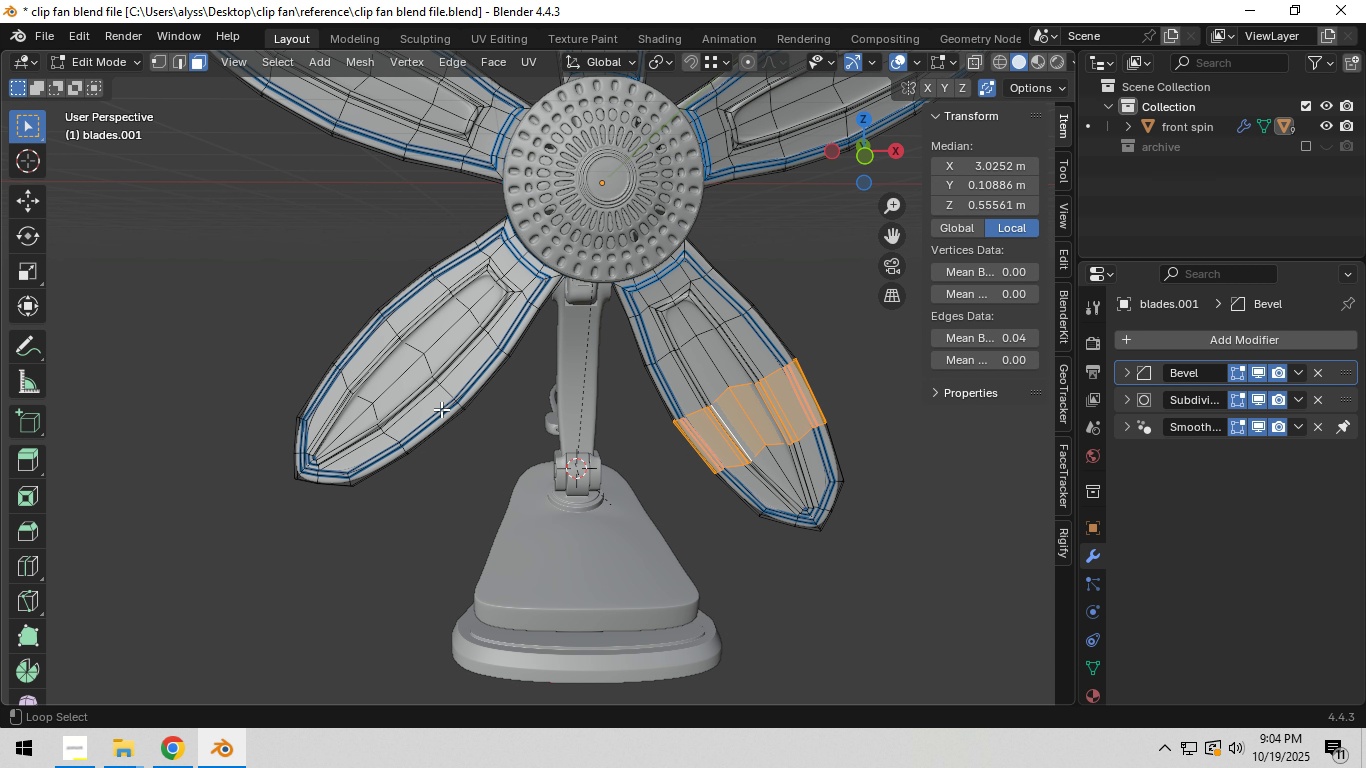 
hold_key(key=ShiftLeft, duration=1.11)
left_click([418, 410])
 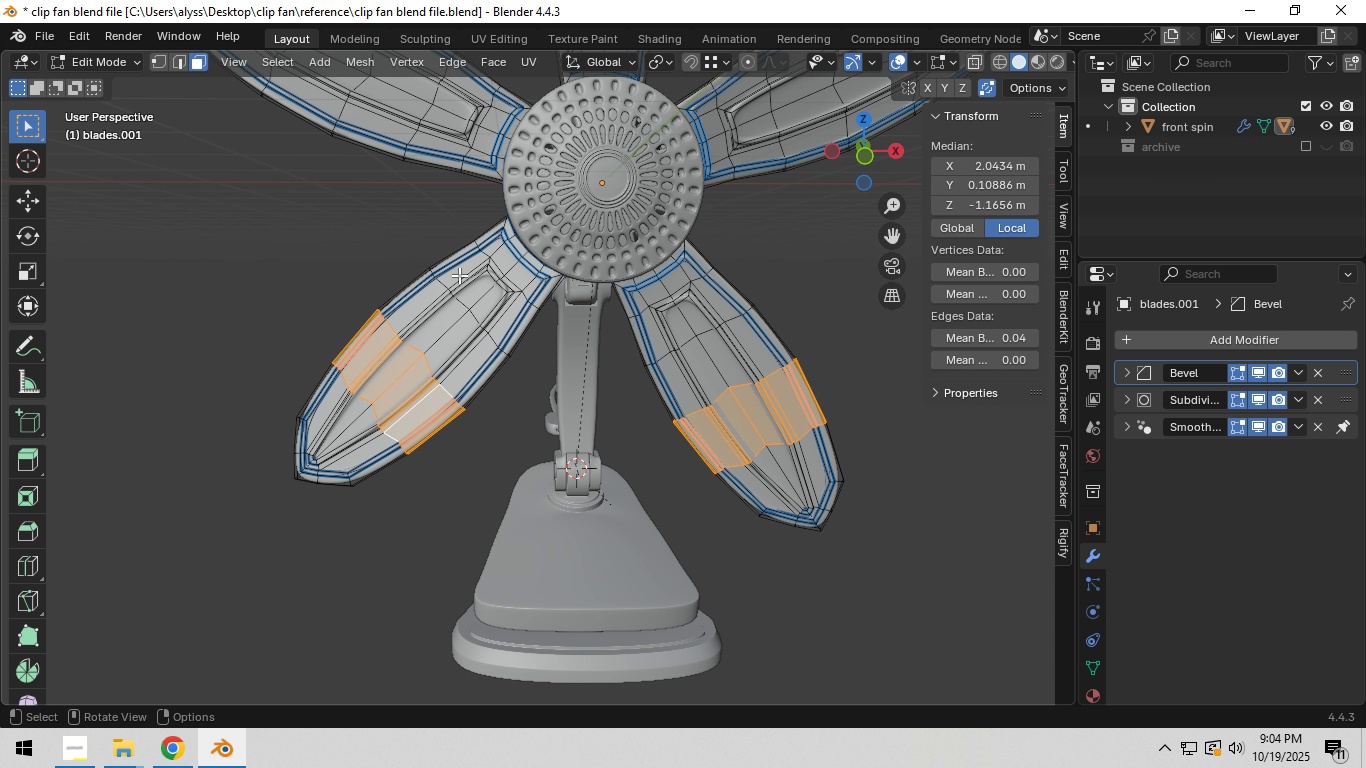 
hold_key(key=ShiftLeft, duration=4.0)
 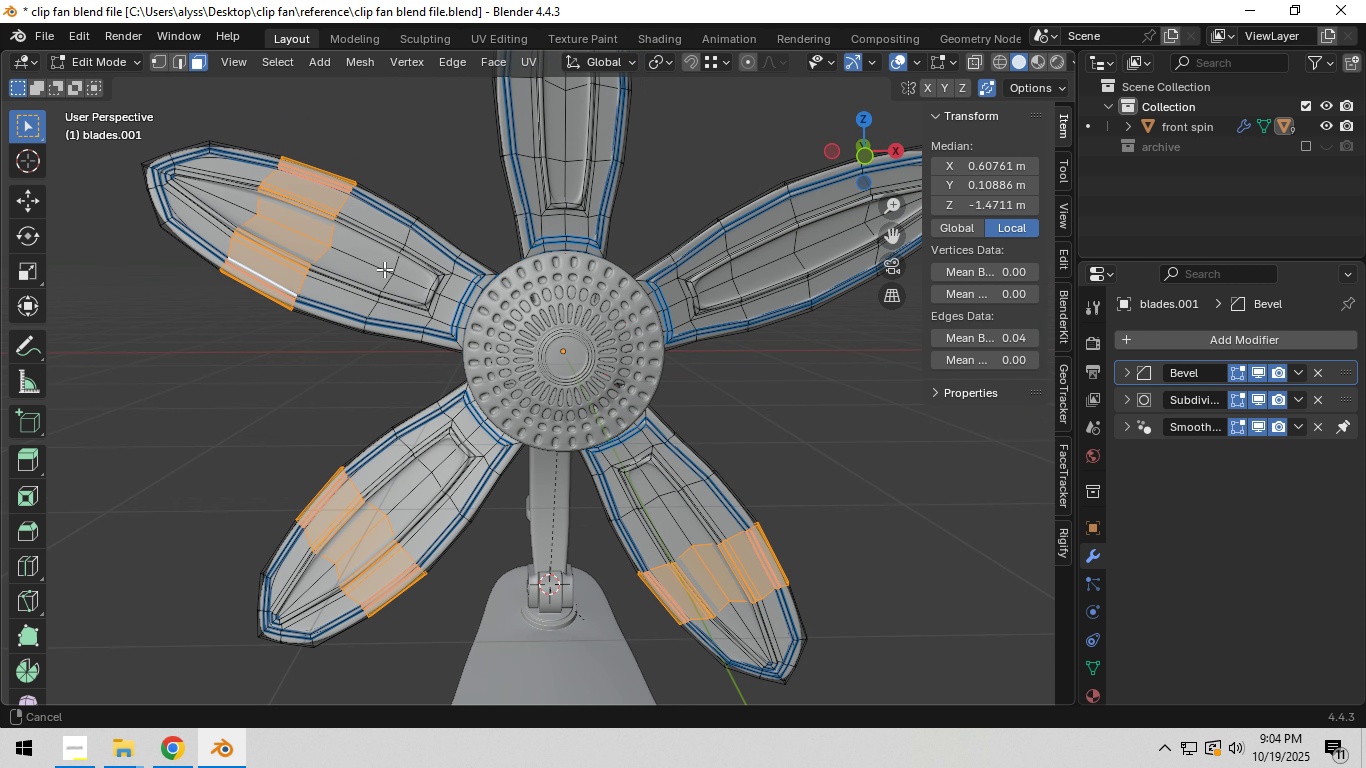 
hold_key(key=AltLeft, duration=1.53)
 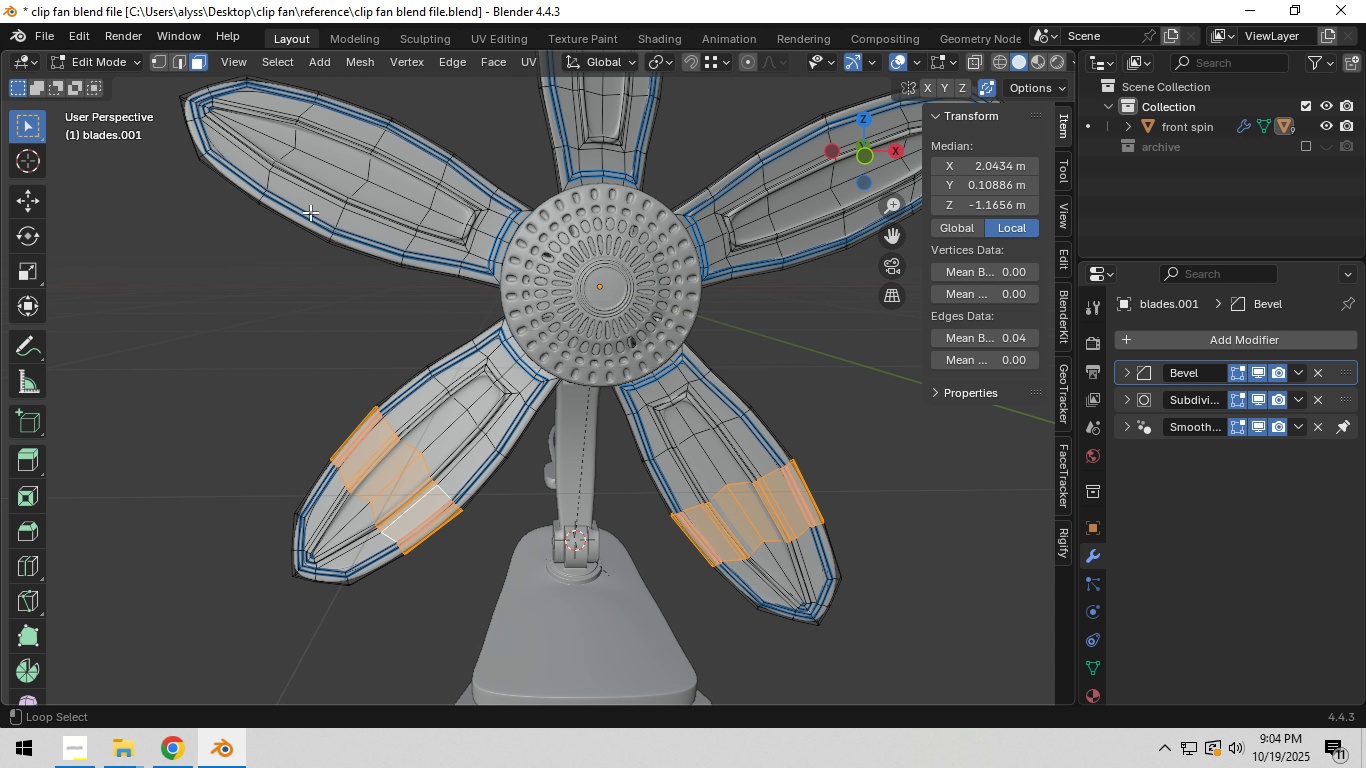 
hold_key(key=AltLeft, duration=1.52)
left_click([314, 211])
 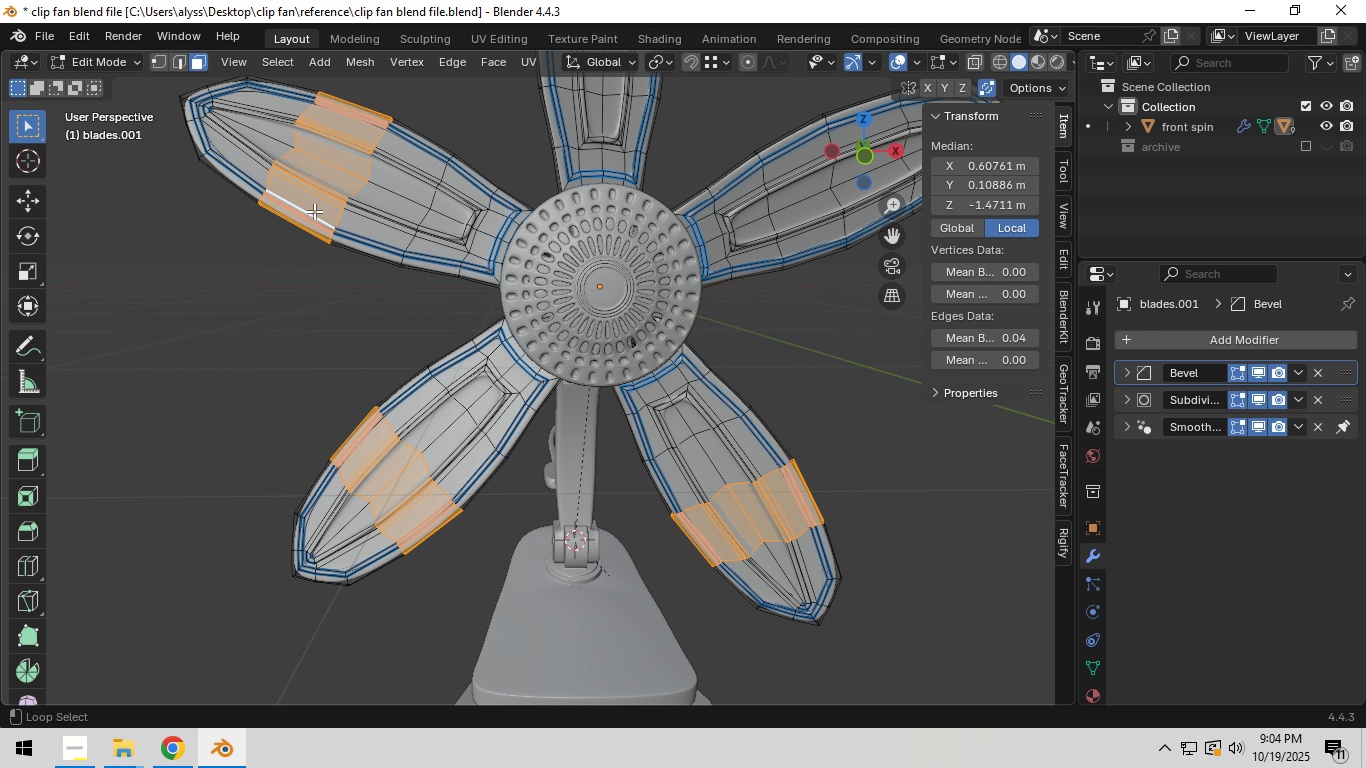 
key(Alt+Shift+AltLeft)
 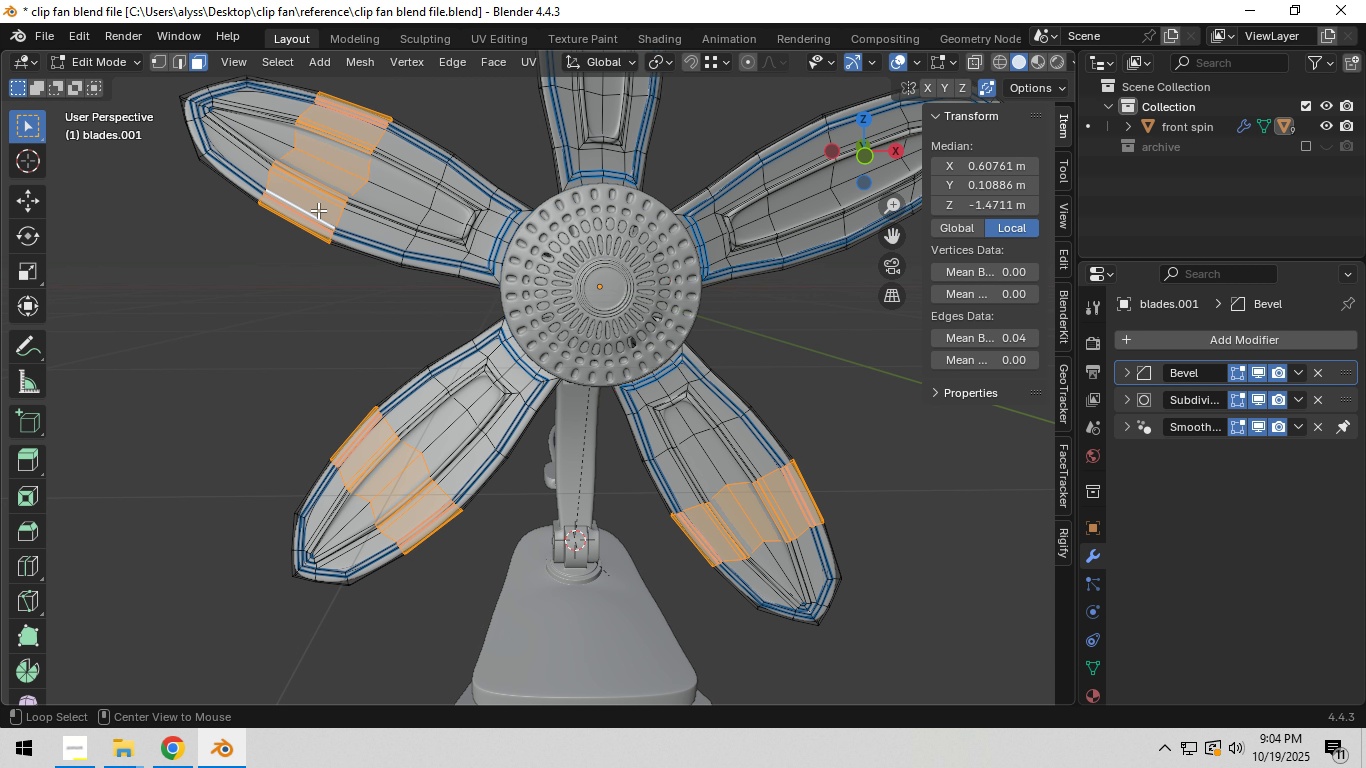 
key(Alt+Shift+AltLeft)
 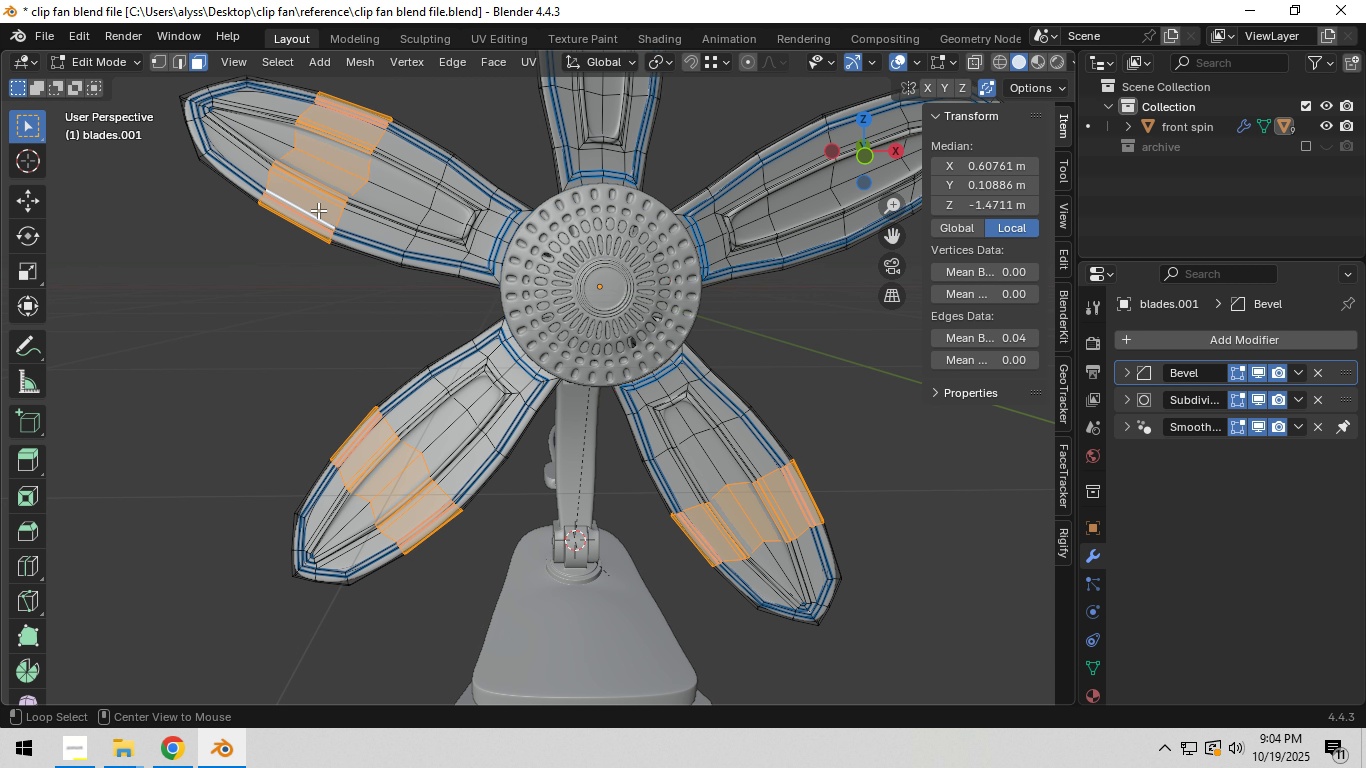 
key(Alt+Shift+AltLeft)
 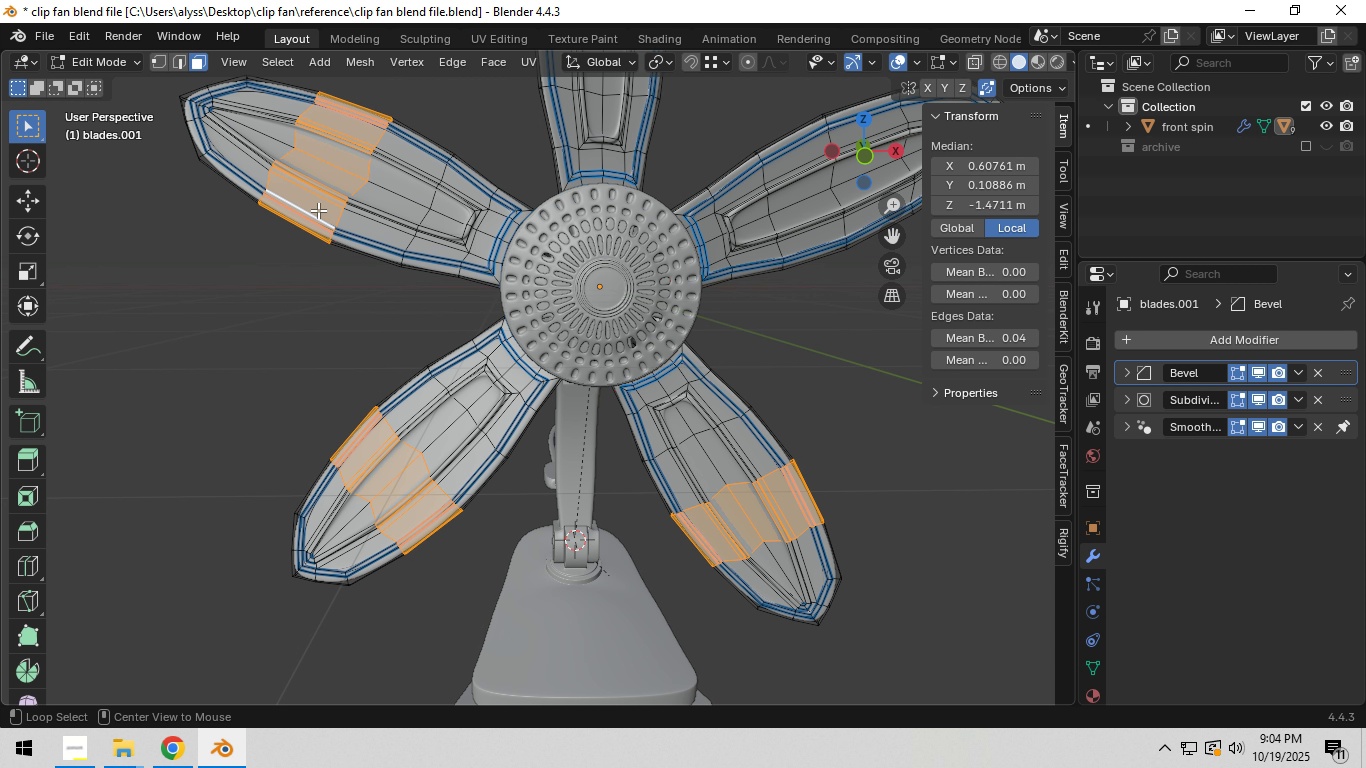 
key(Alt+Shift+AltLeft)
 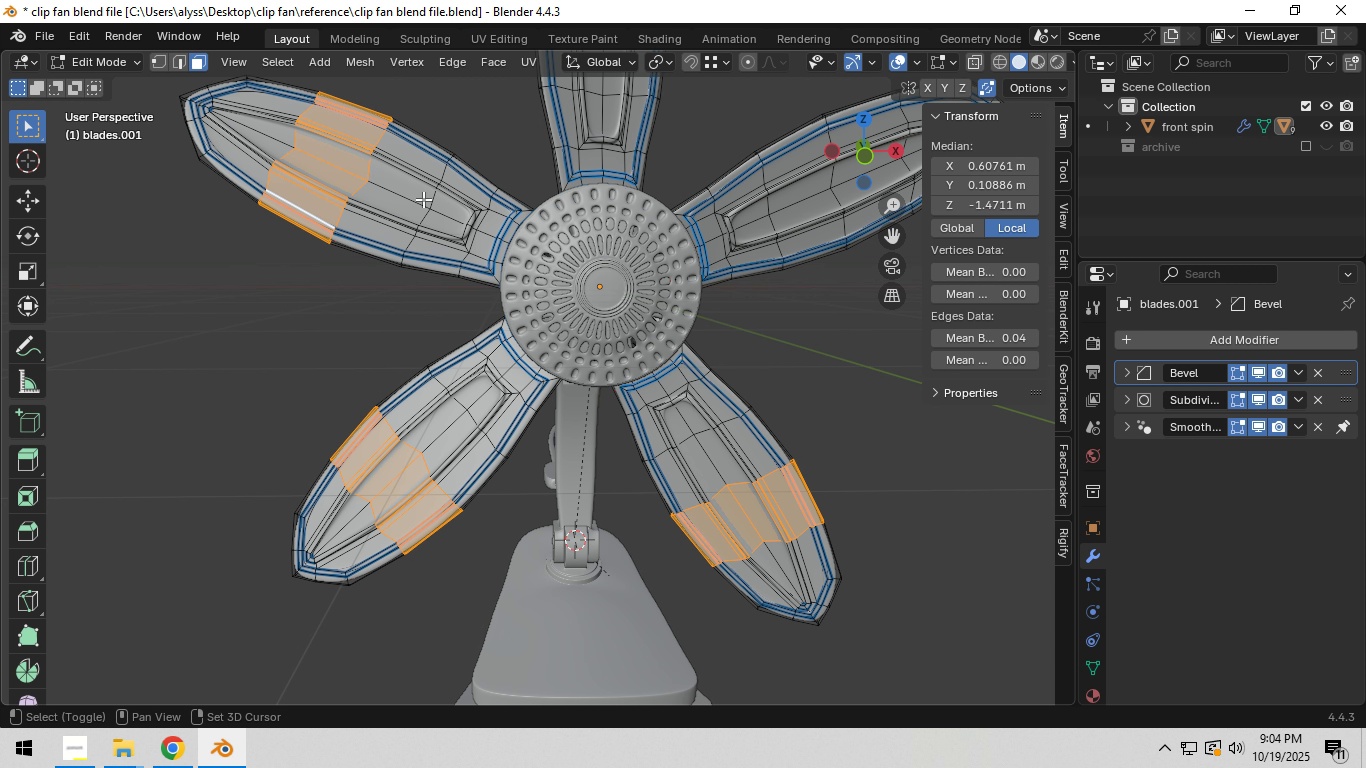 
hold_key(key=ShiftLeft, duration=3.31)
hold_key(key=AltLeft, duration=1.53)
left_click([457, 162])
 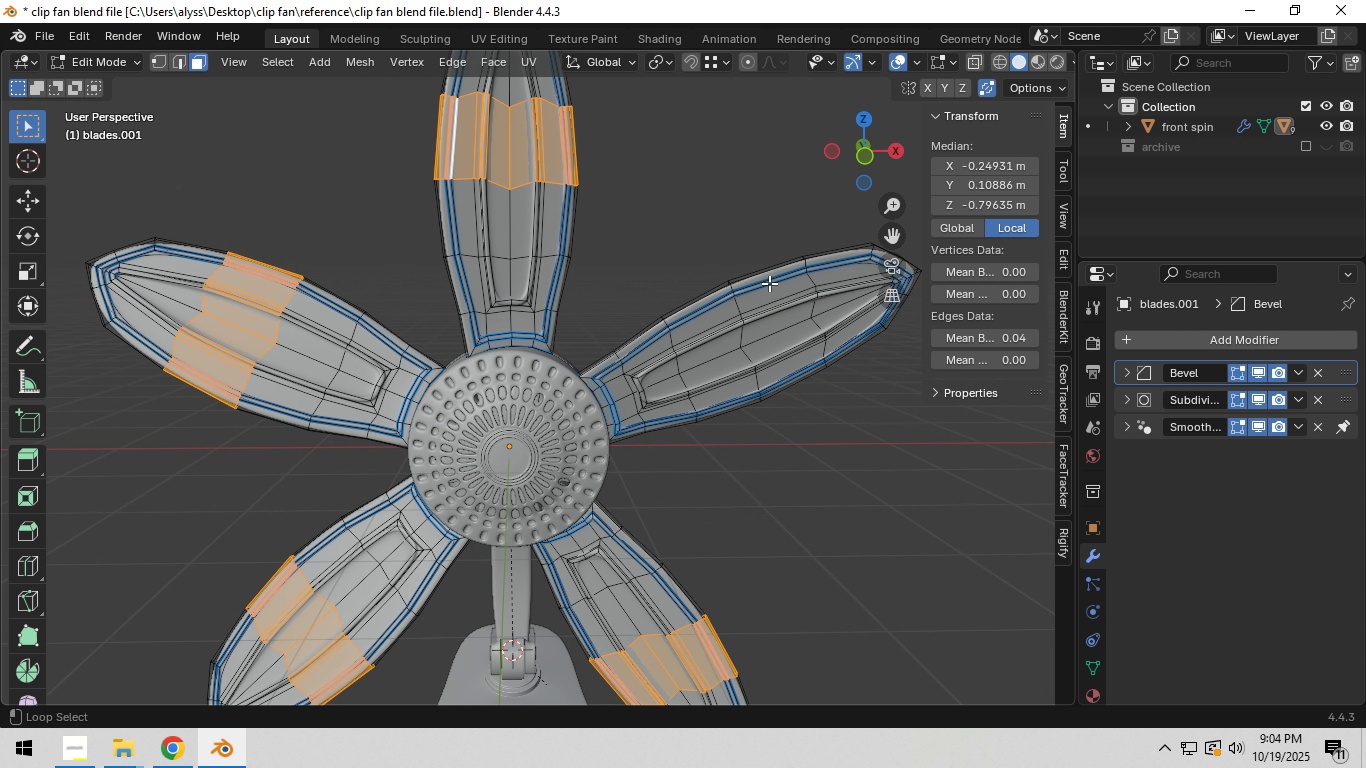 
hold_key(key=AltLeft, duration=0.77)
left_click([771, 288])
 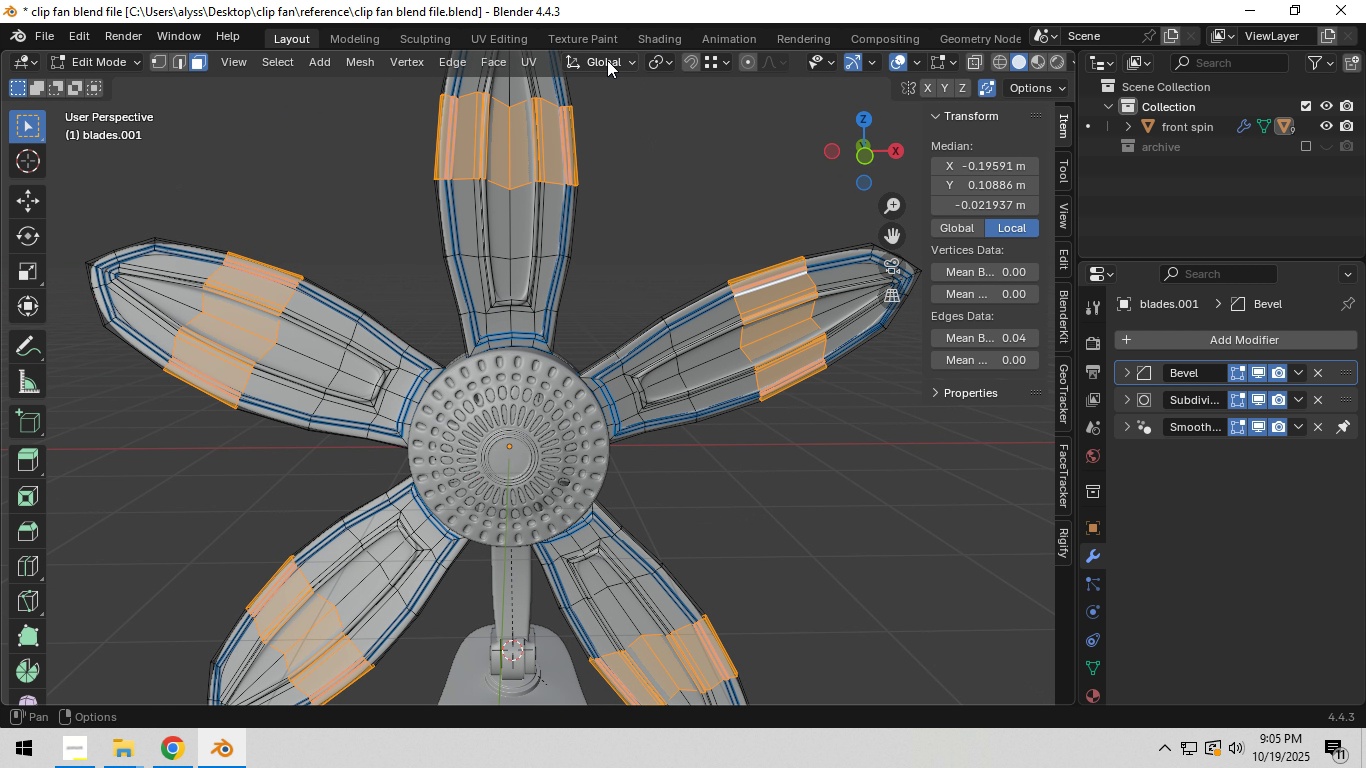 
left_click([607, 60])
 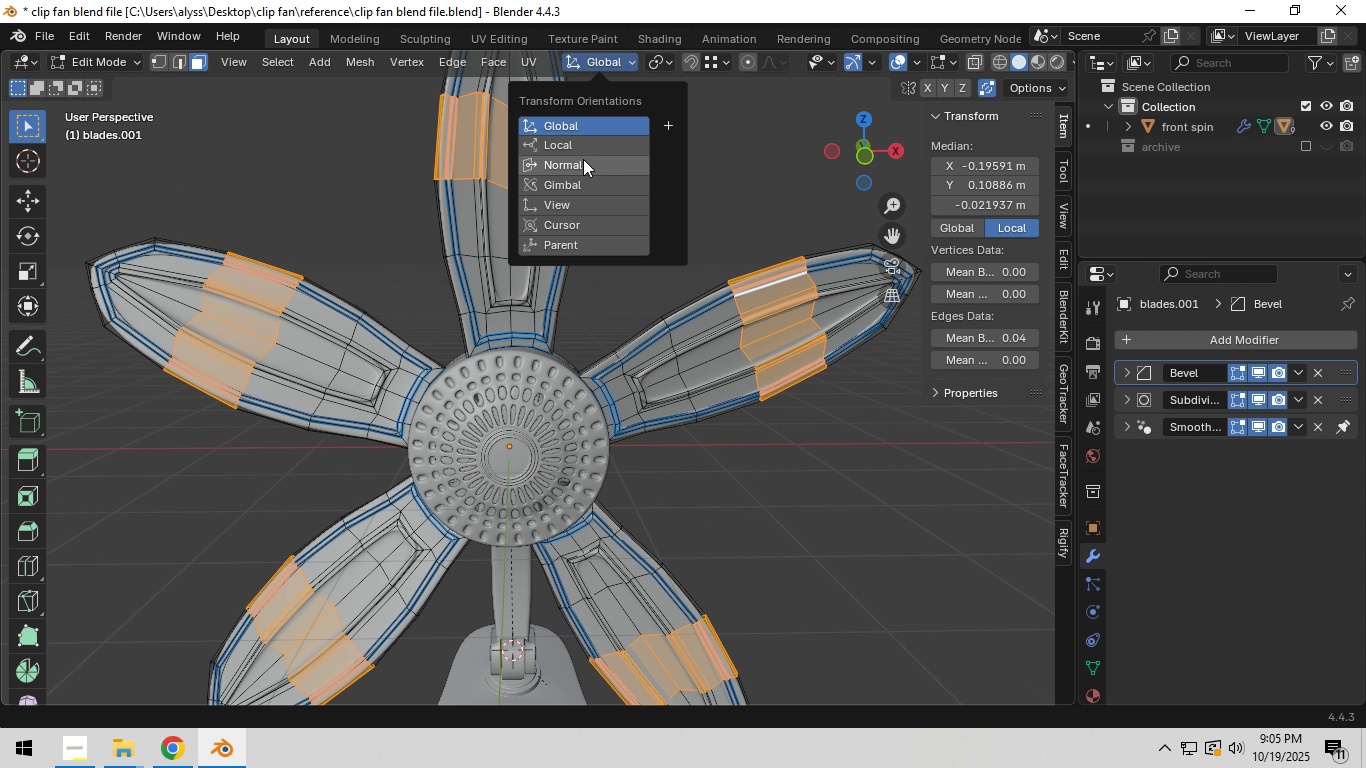 
left_click([583, 159])
 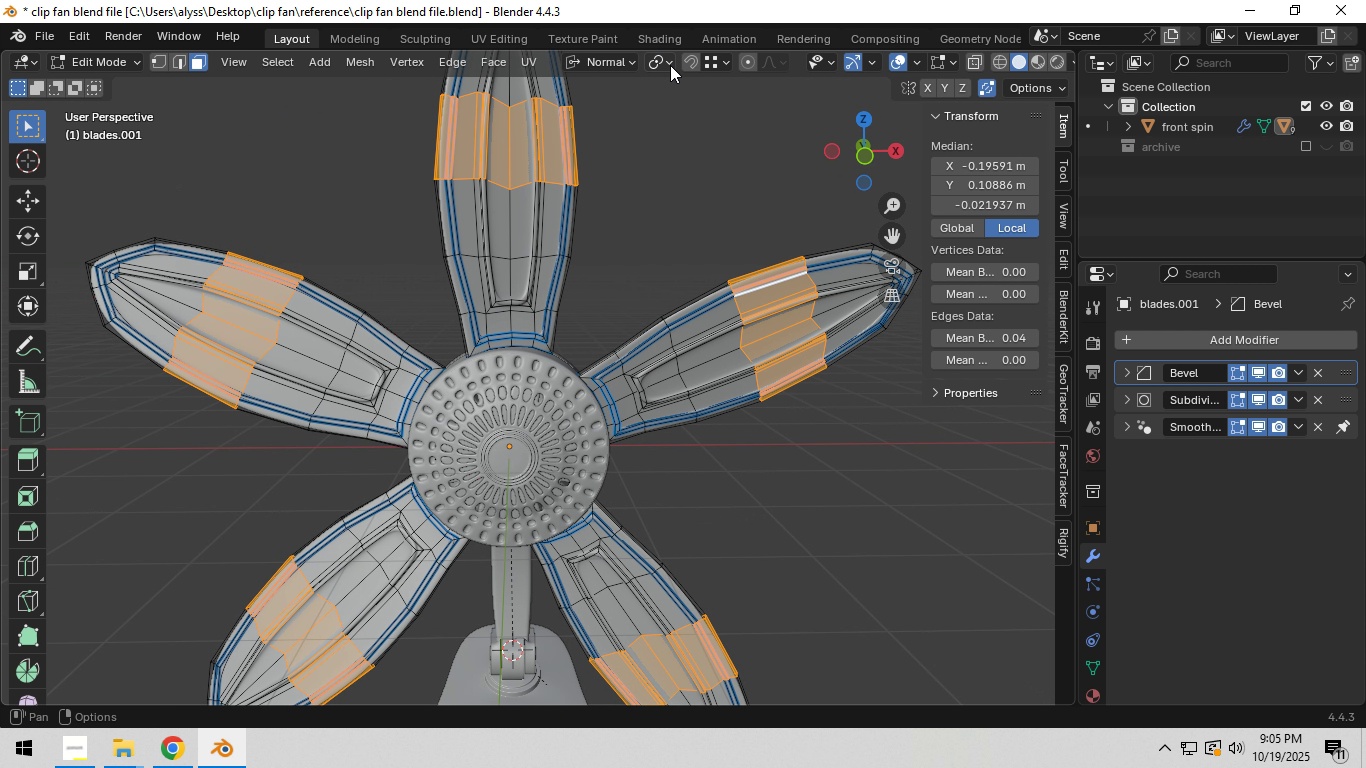 
double_click([670, 65])
 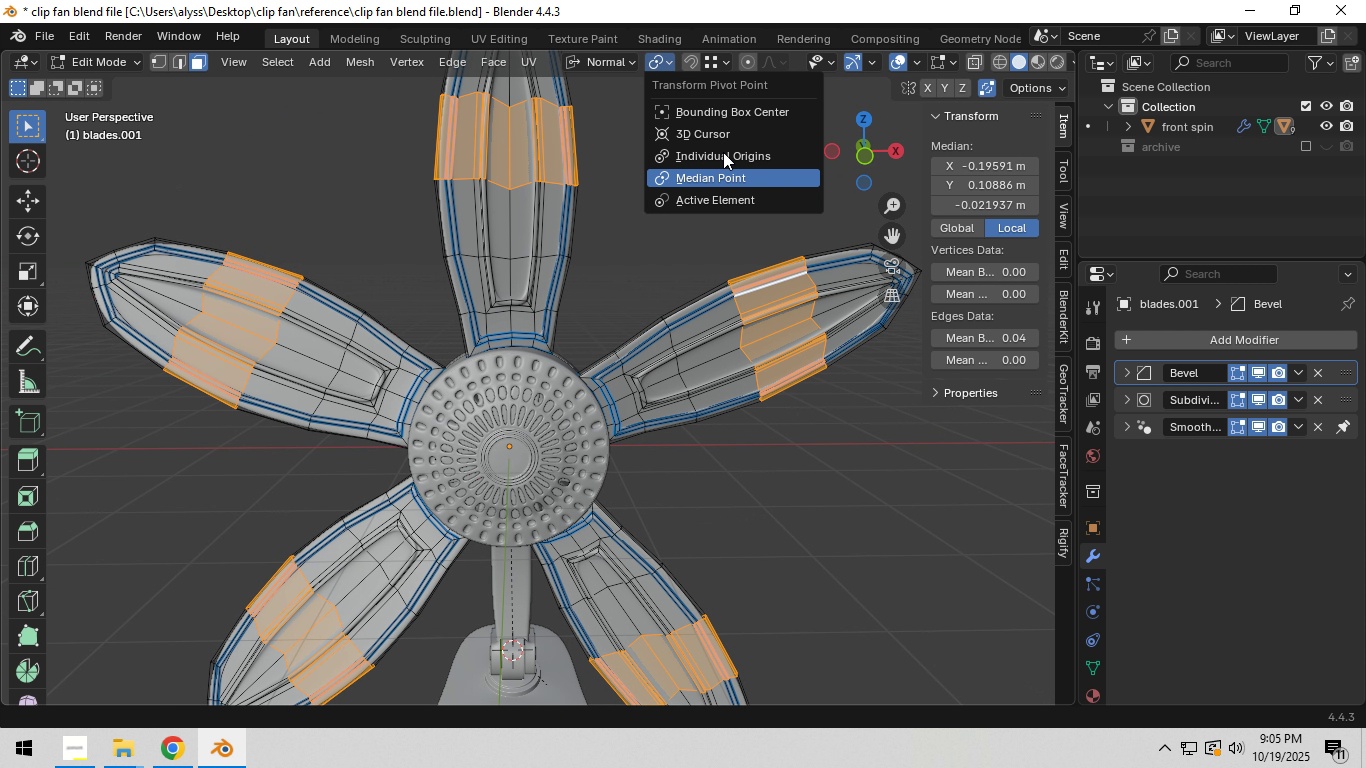 
mouse_move([729, 132])
 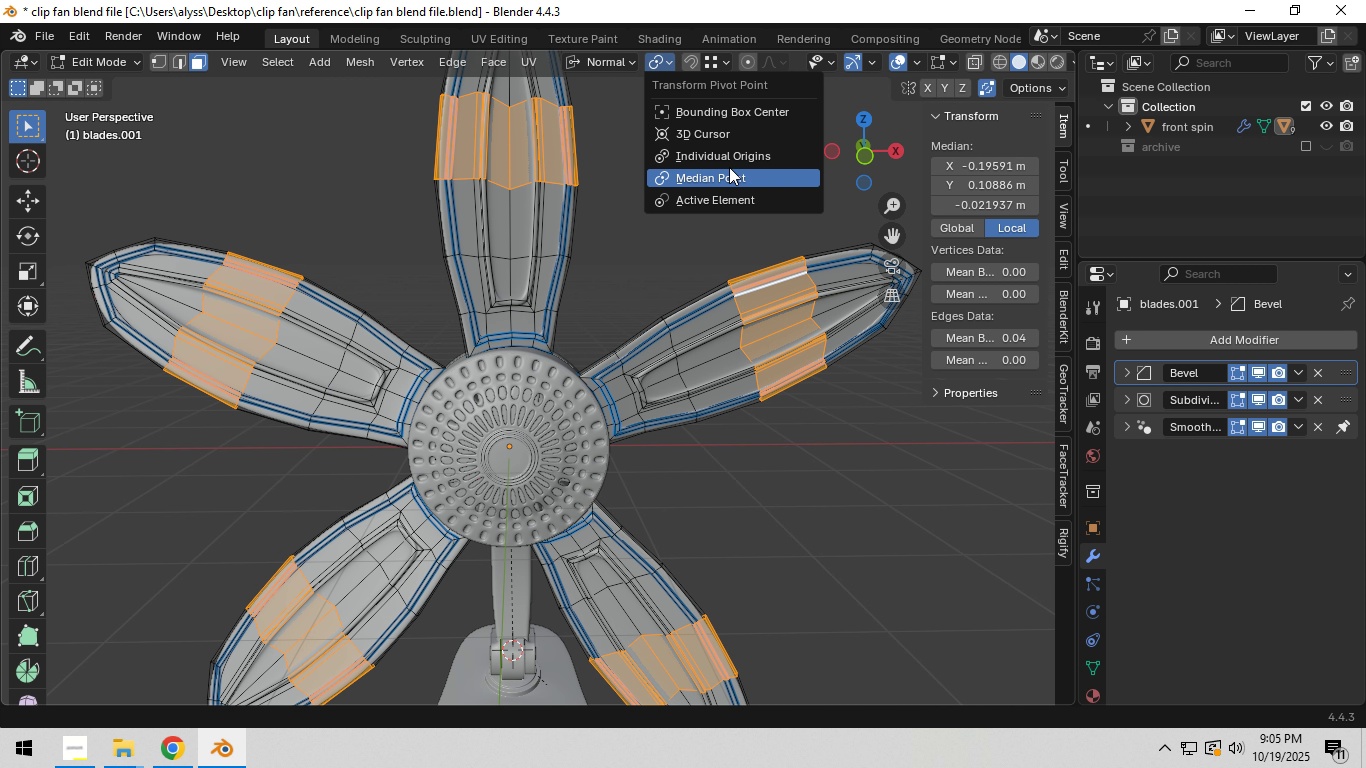 
left_click([729, 162])
 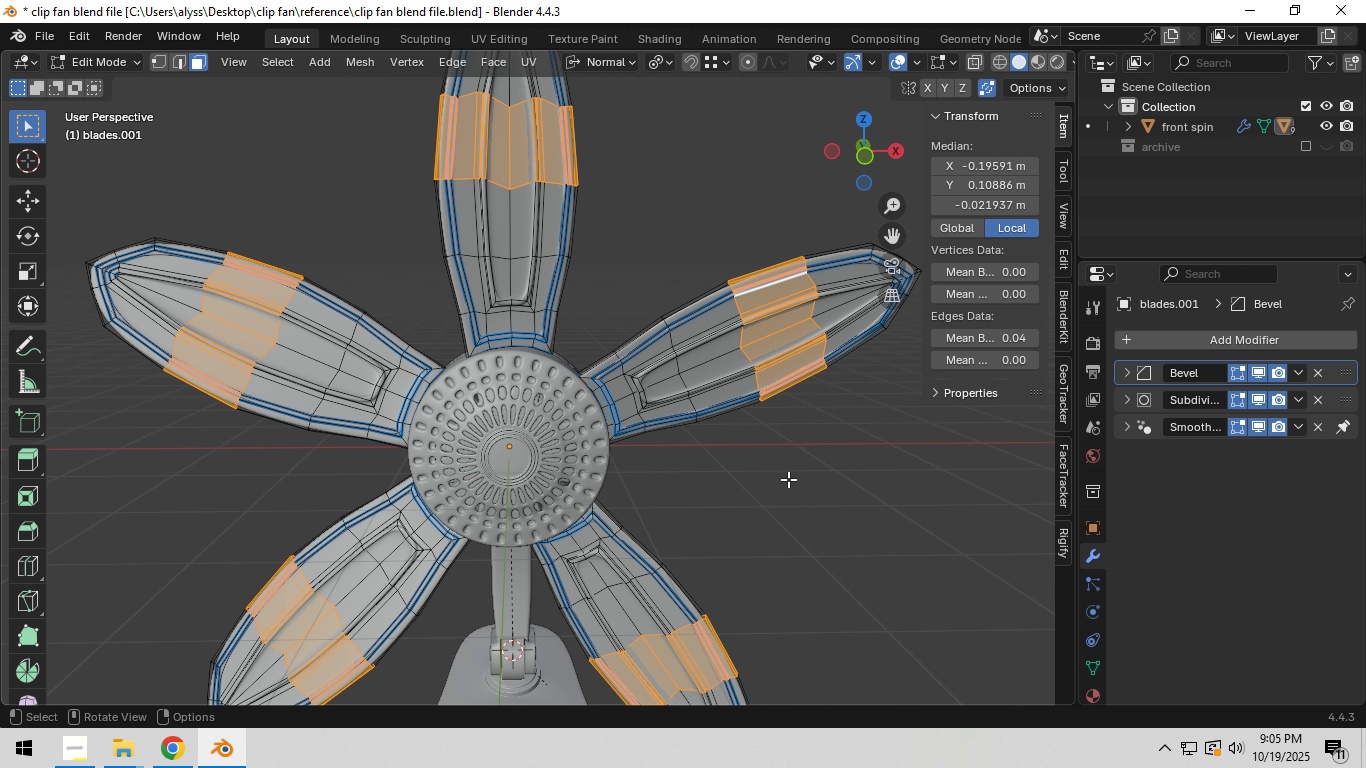 
type(sx)
 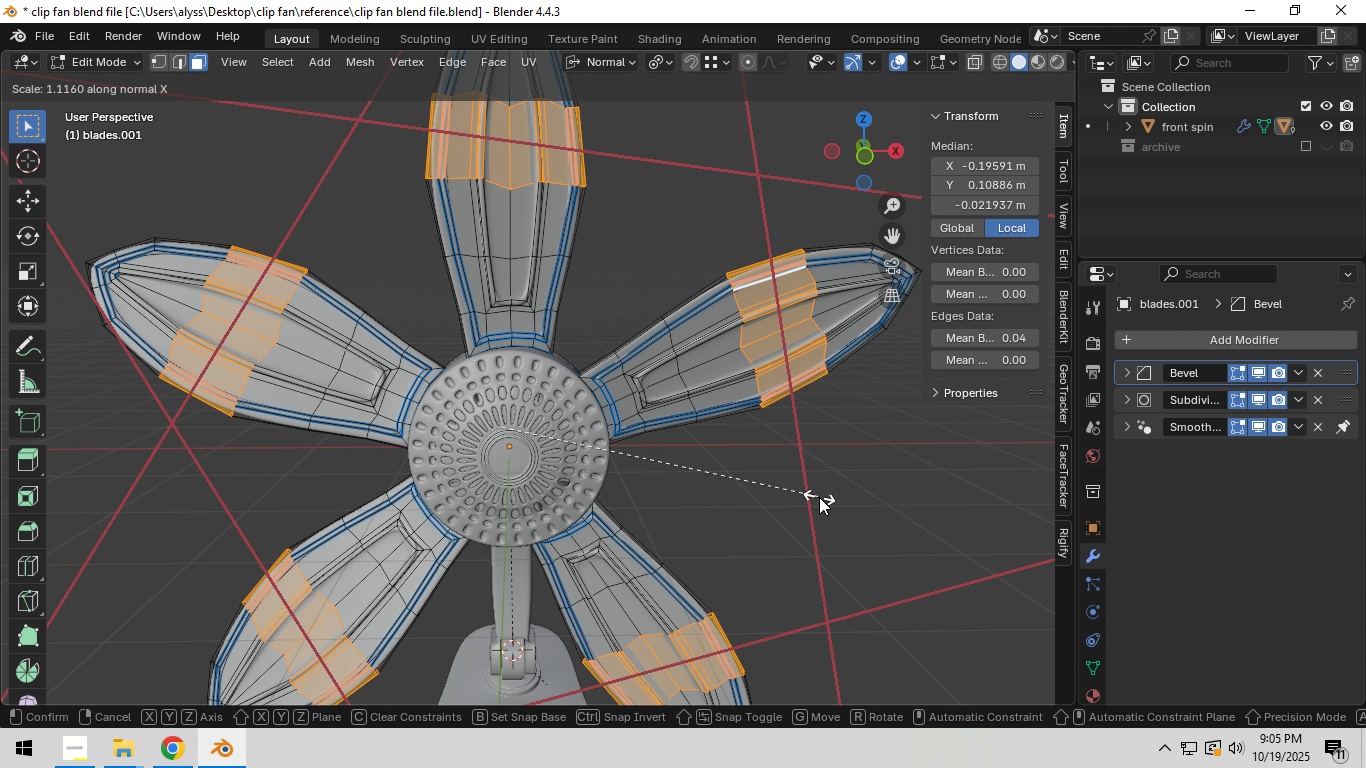 
left_click([819, 497])
 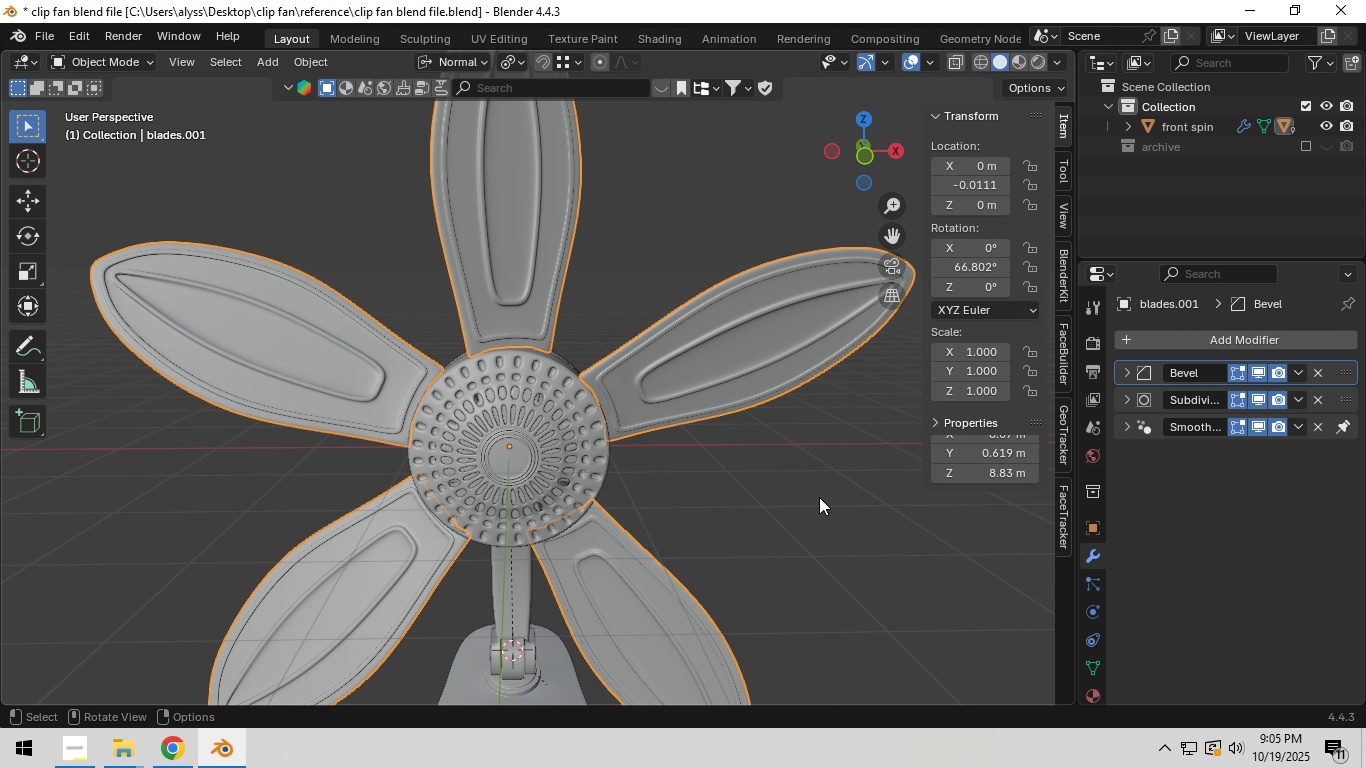 
key(Tab)
 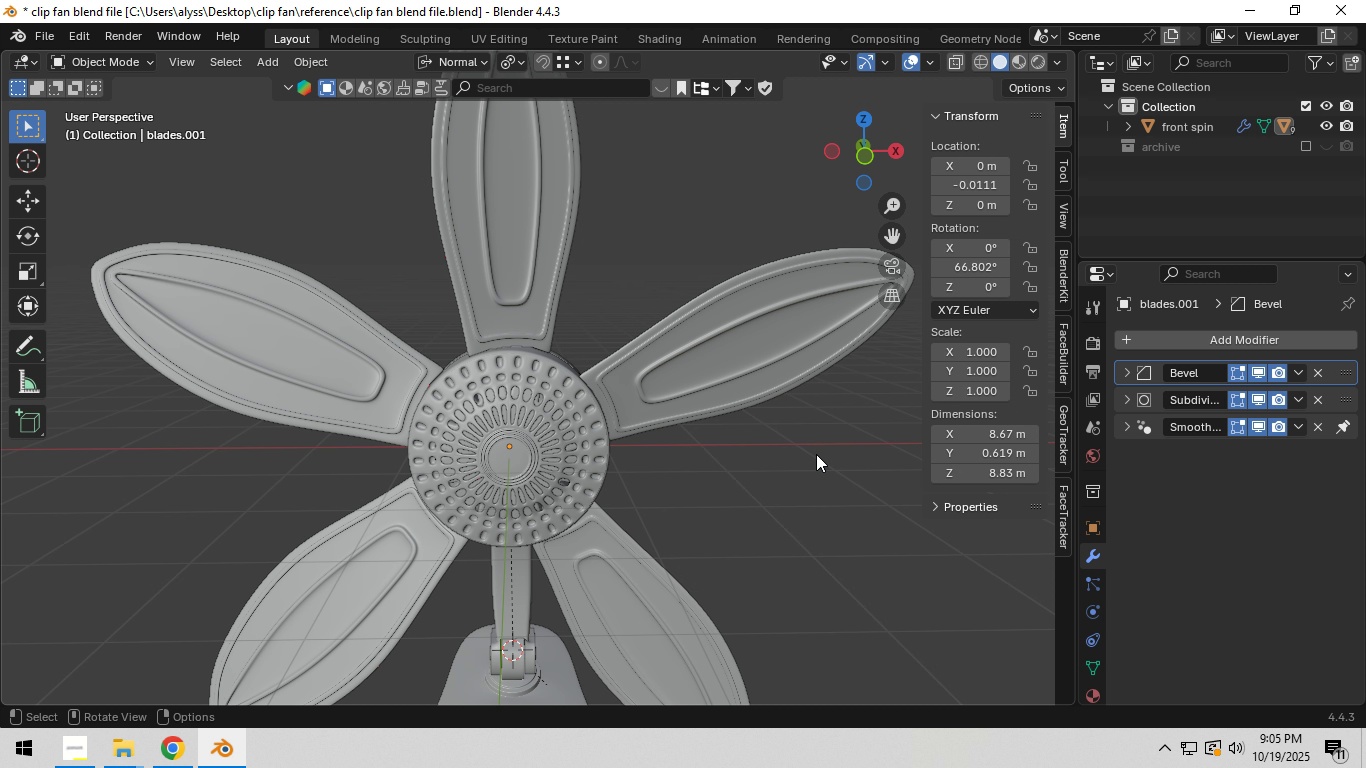 
wait(5.66)
 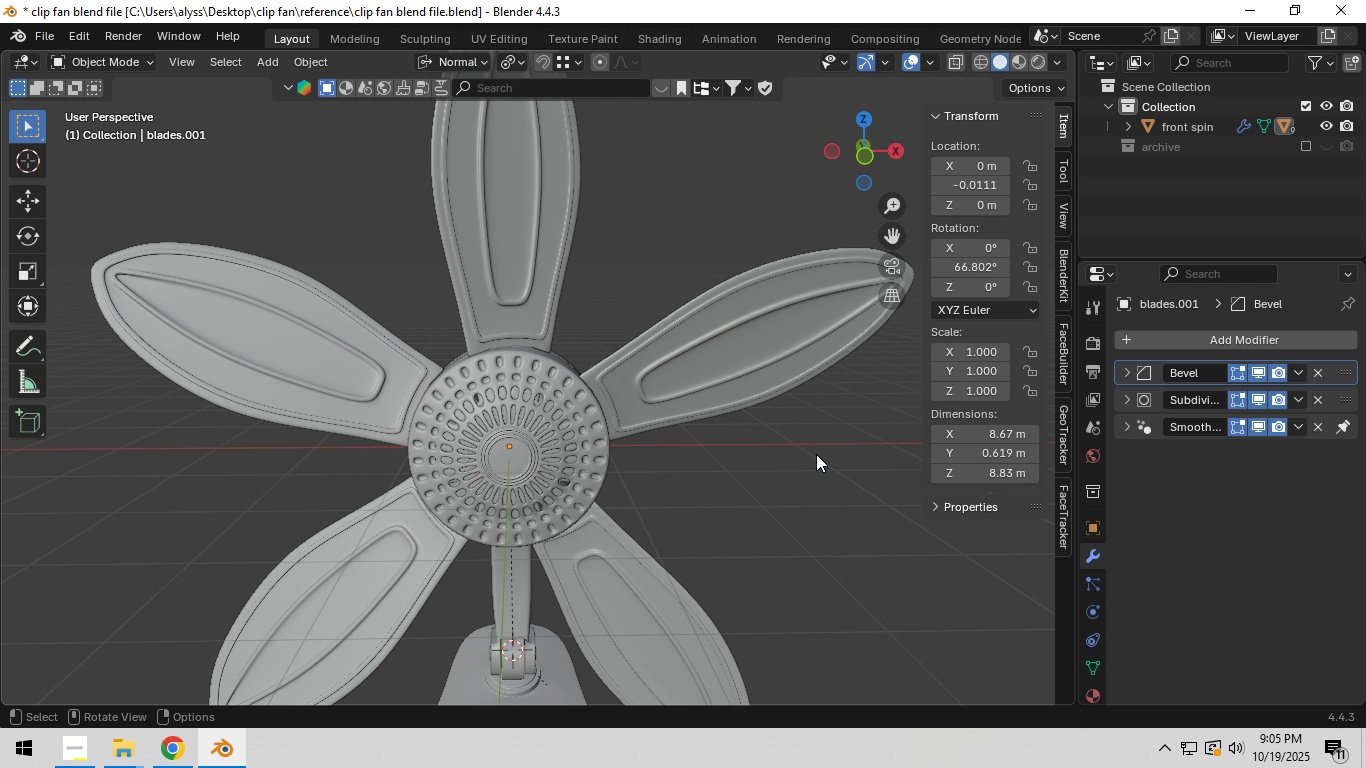 
key(Control+S)
 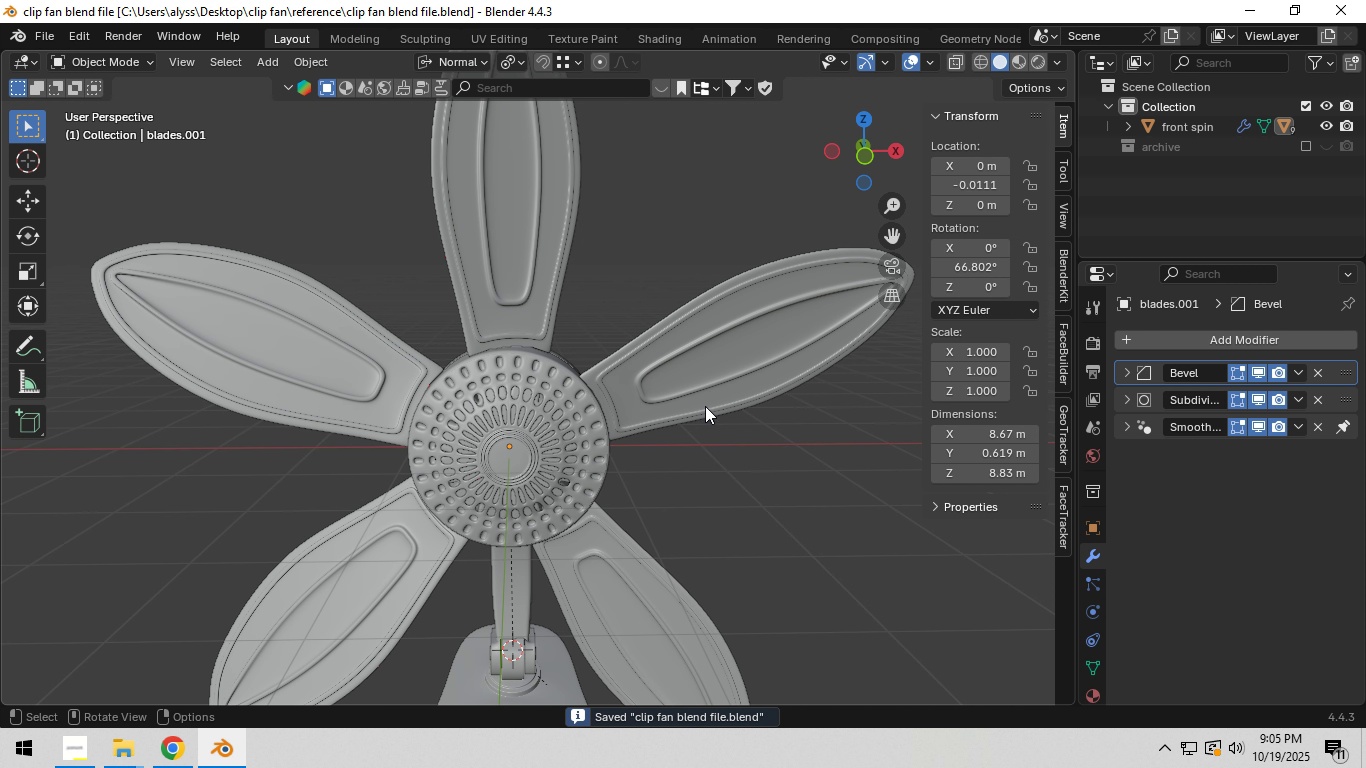 
left_click([705, 406])
 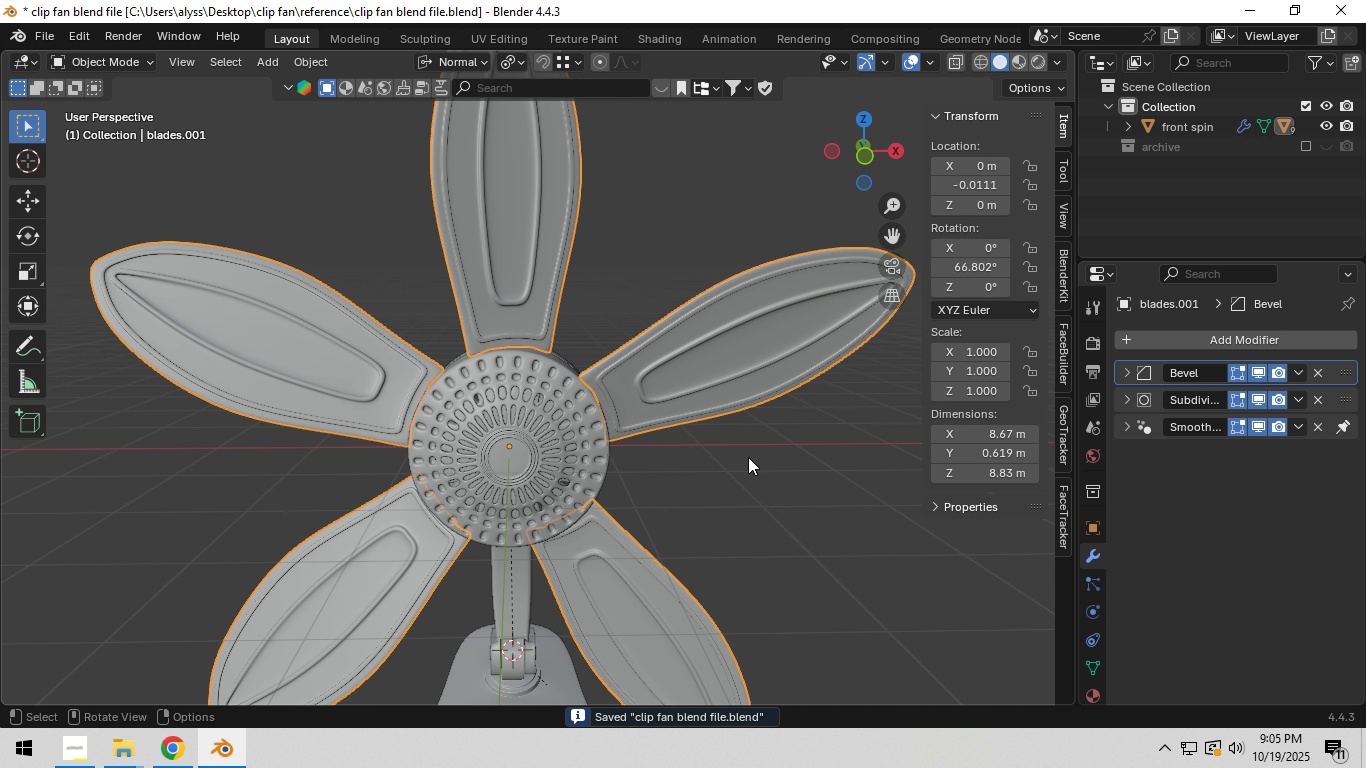 
key(Control+A)
 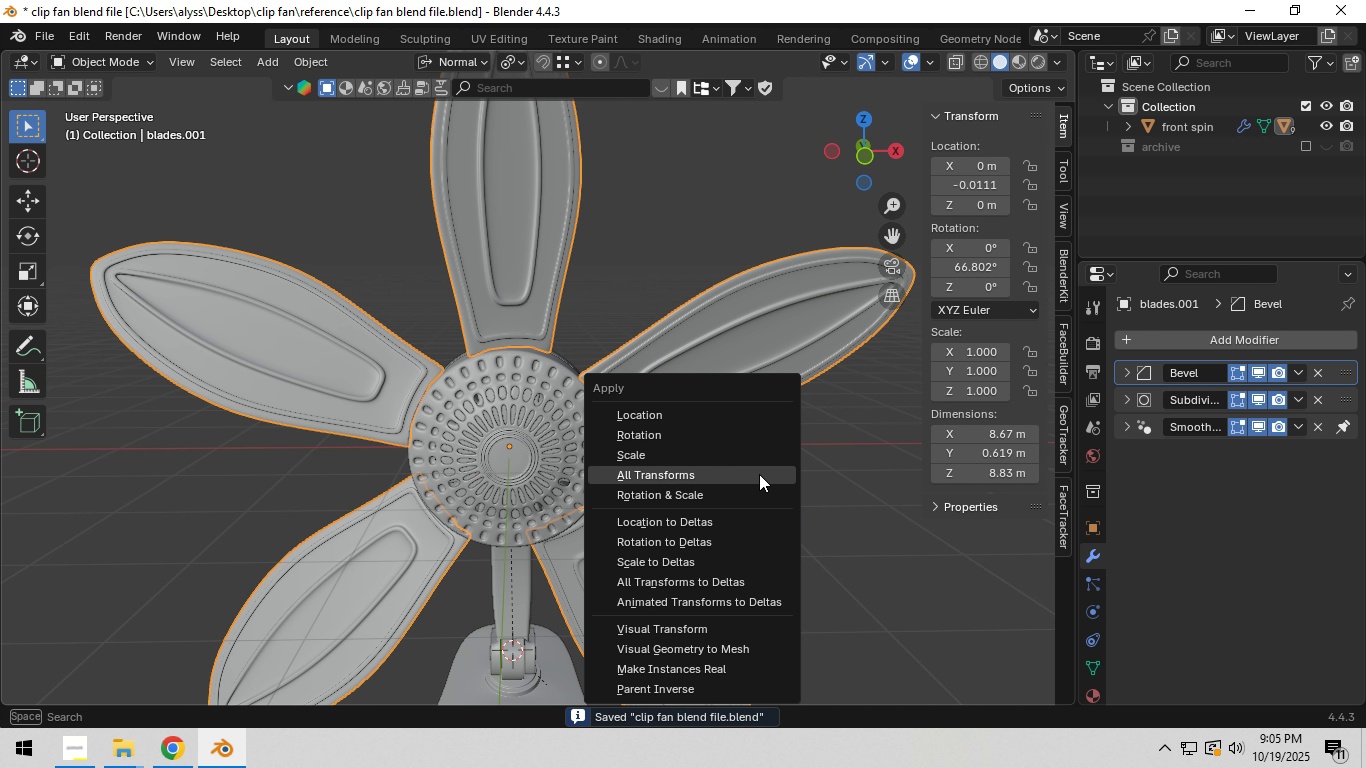 
left_click([759, 474])
 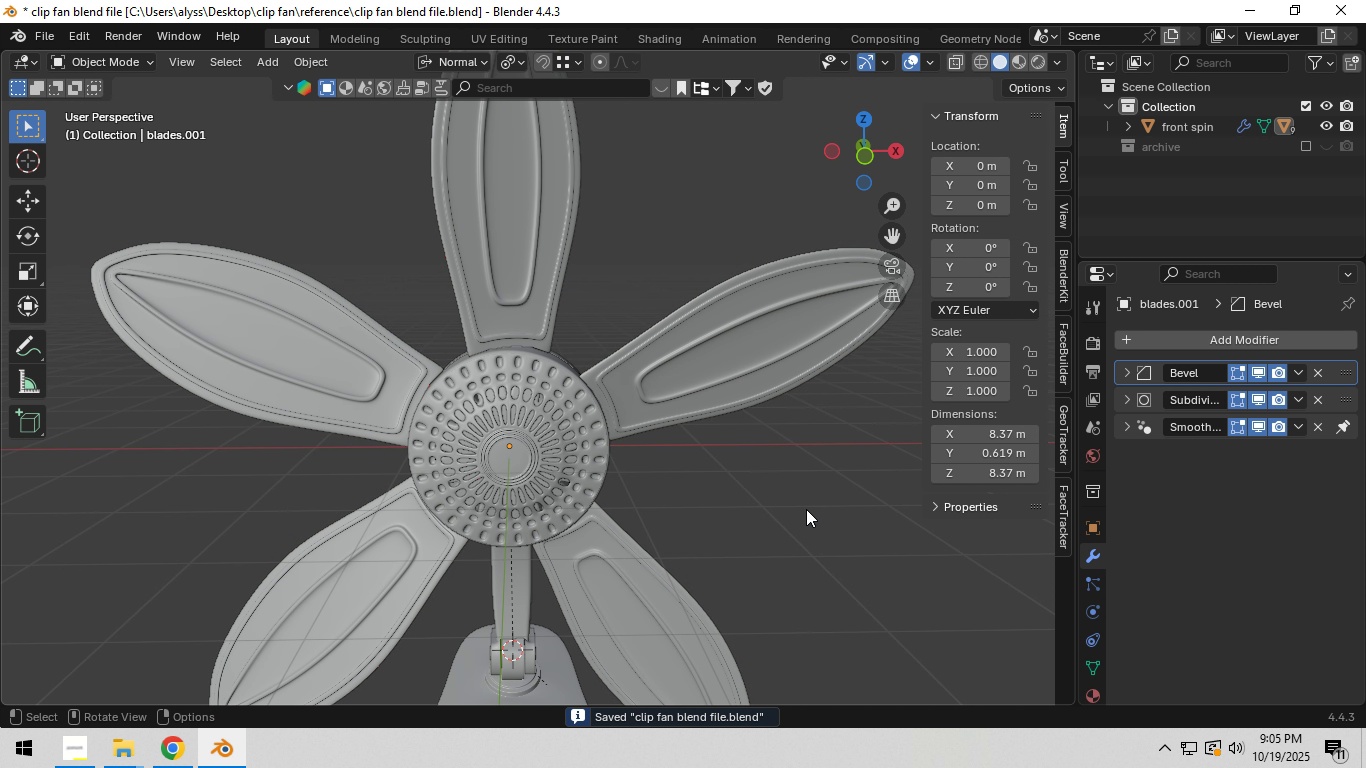 
left_click([805, 509])
 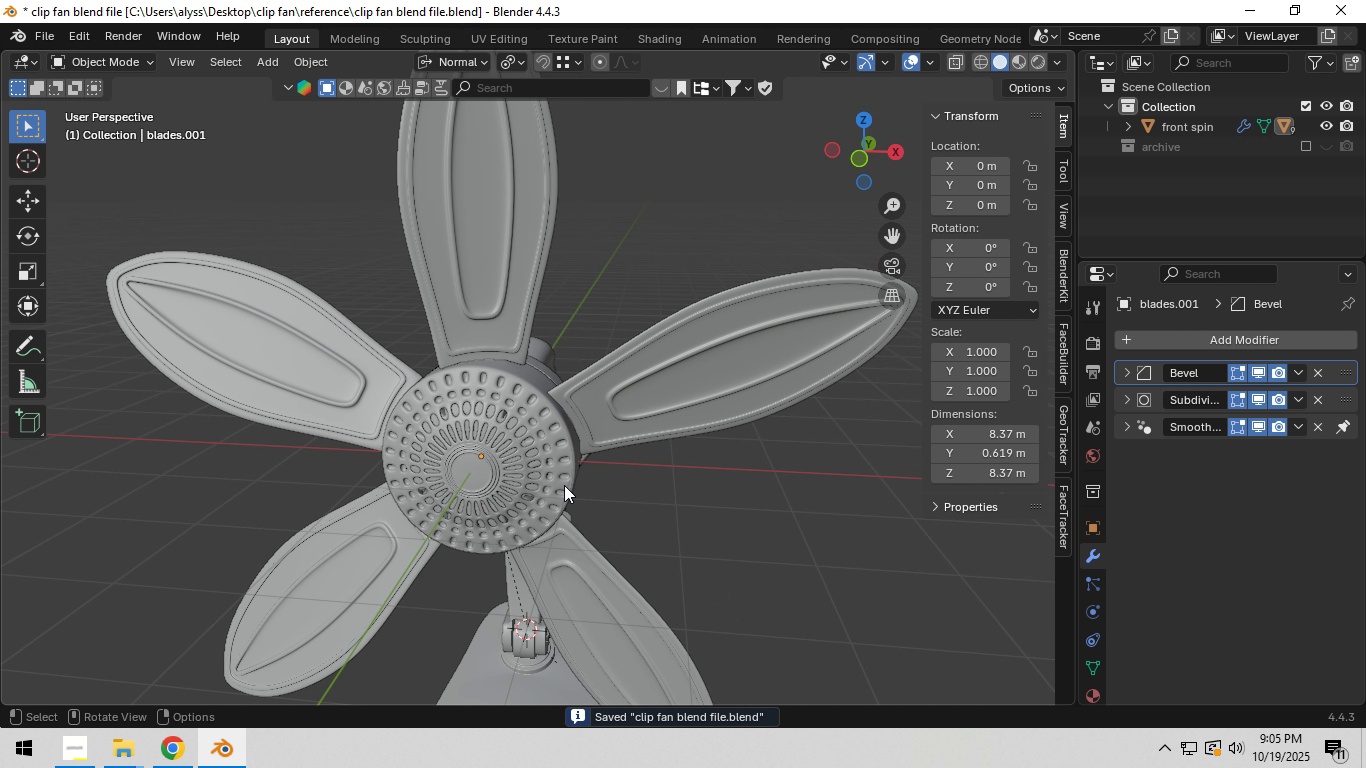 
left_click([564, 485])
 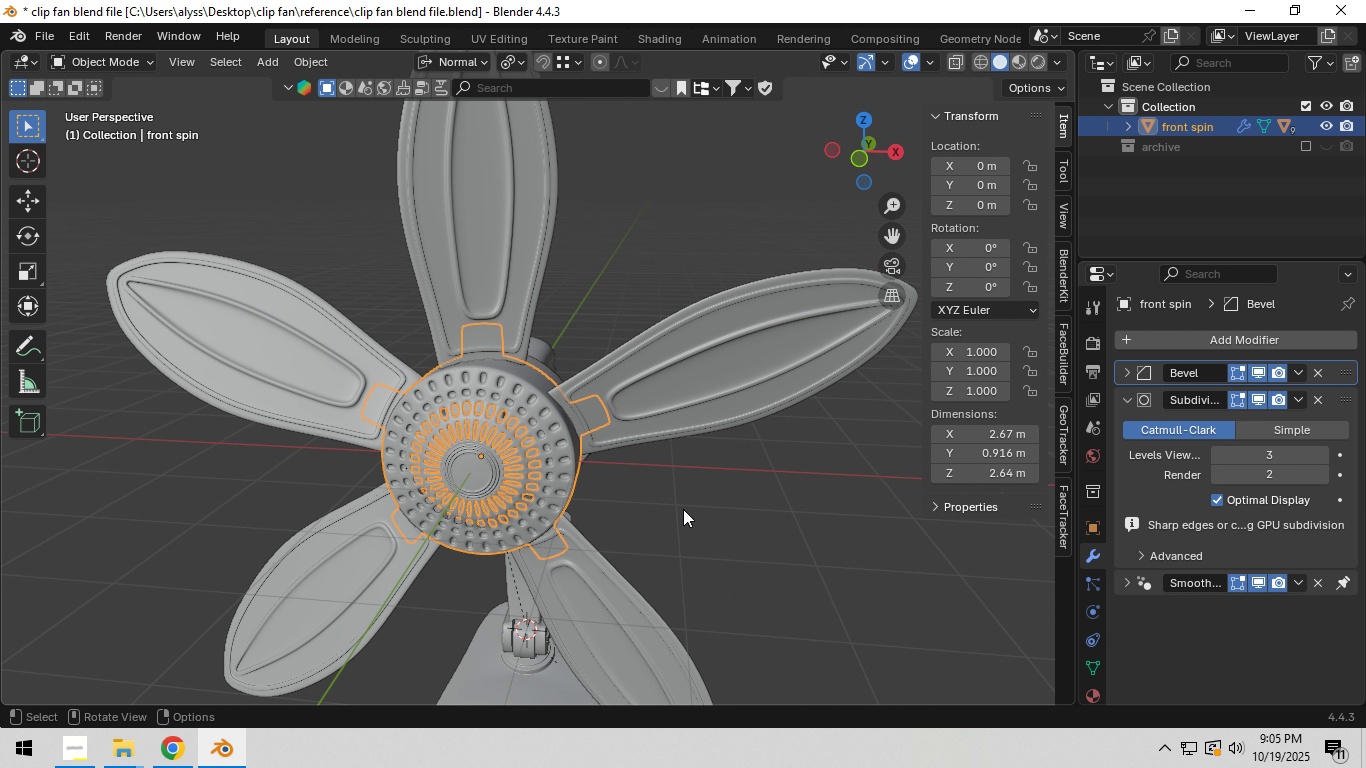 
key(Control+S)
 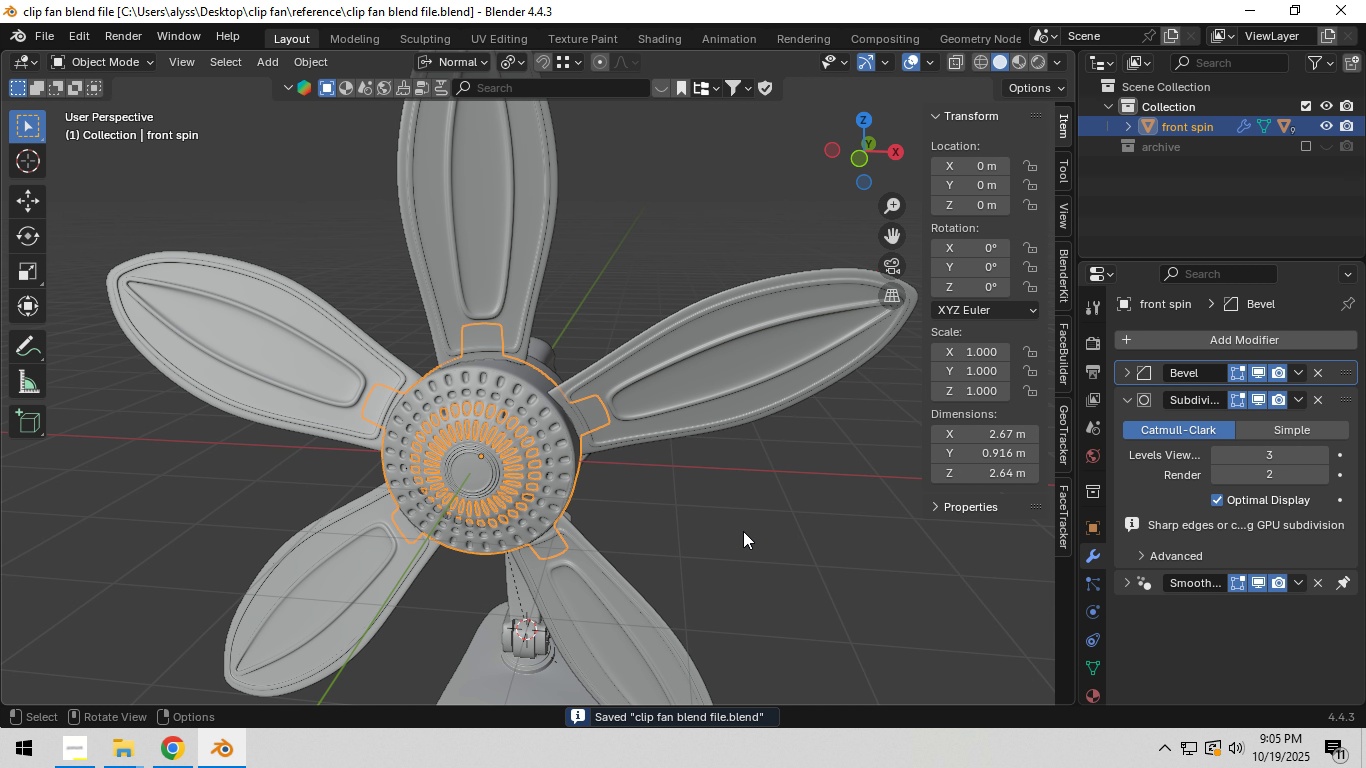 
key(Control+A)
 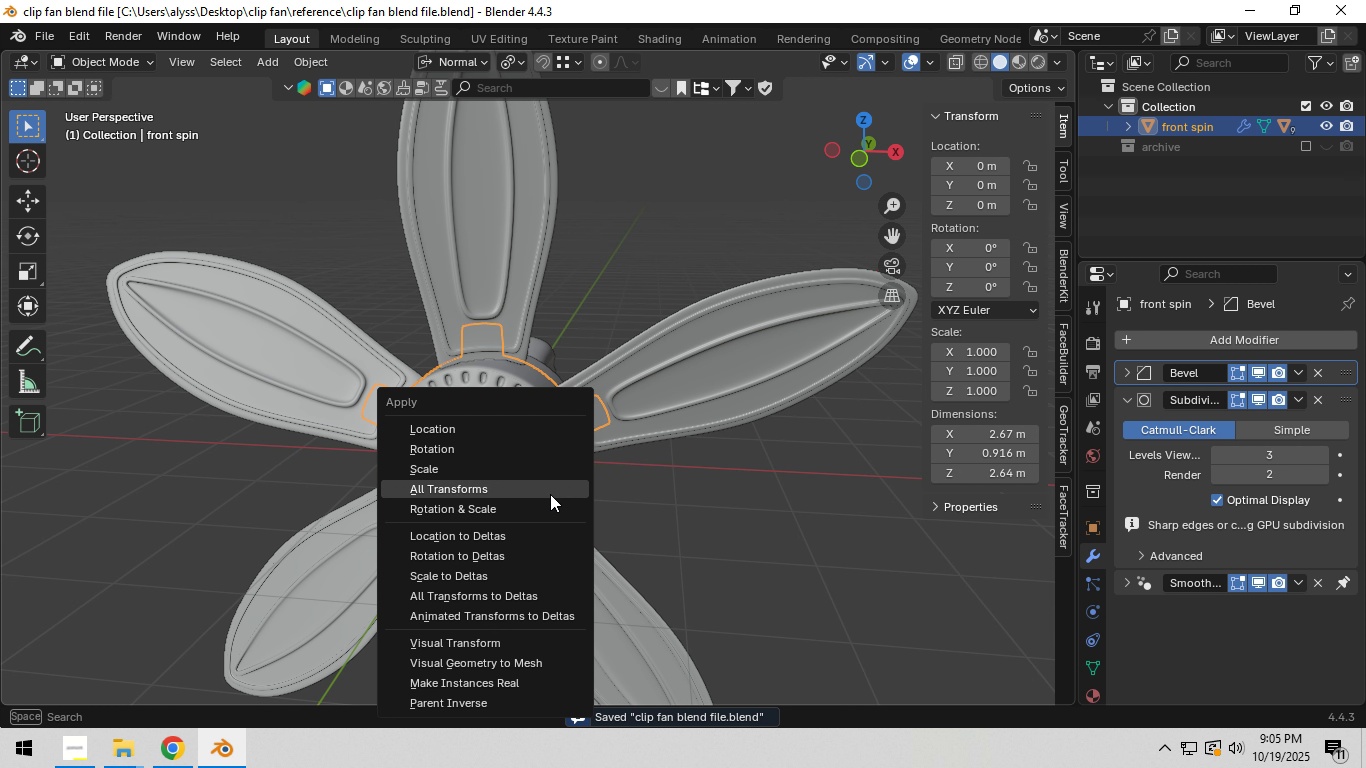 
left_click([550, 494])
 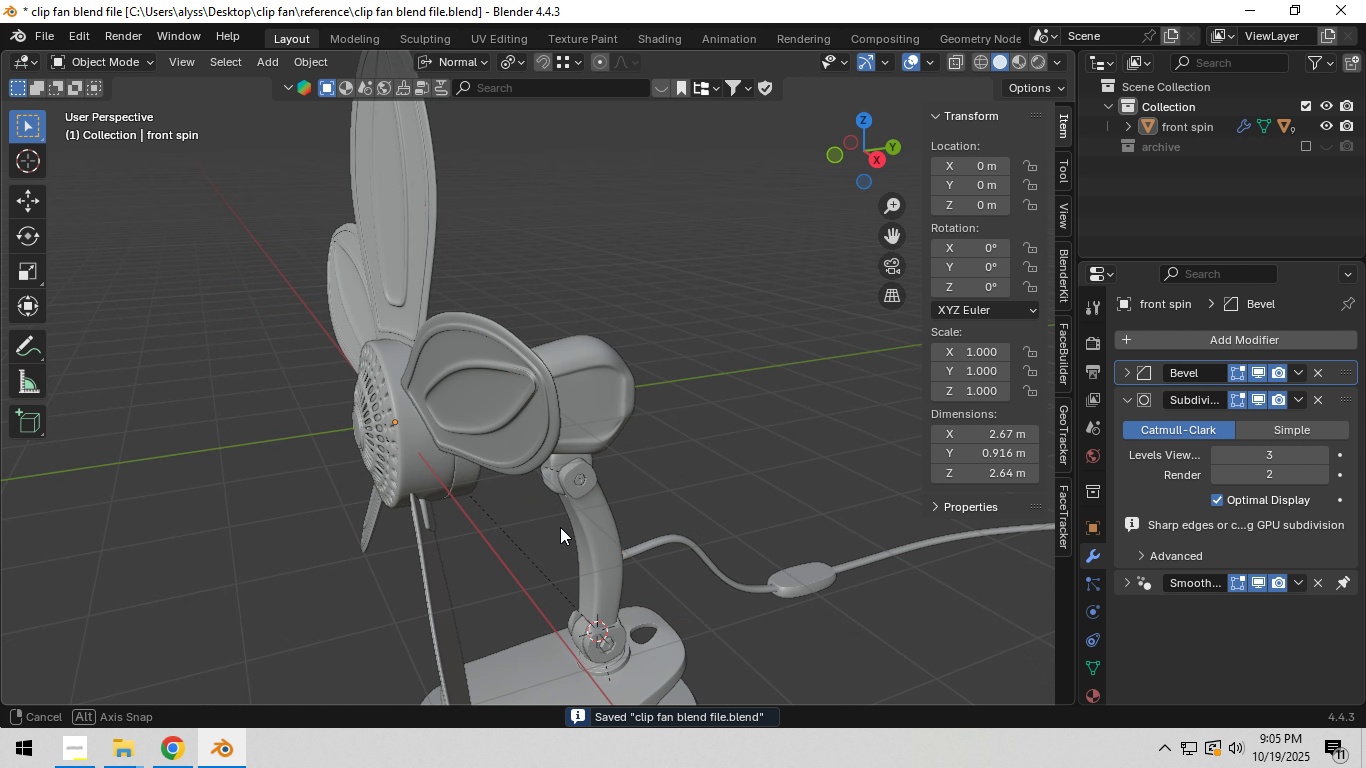 
scroll: coordinate [522, 526], scroll_direction: up, amount: 2.0
 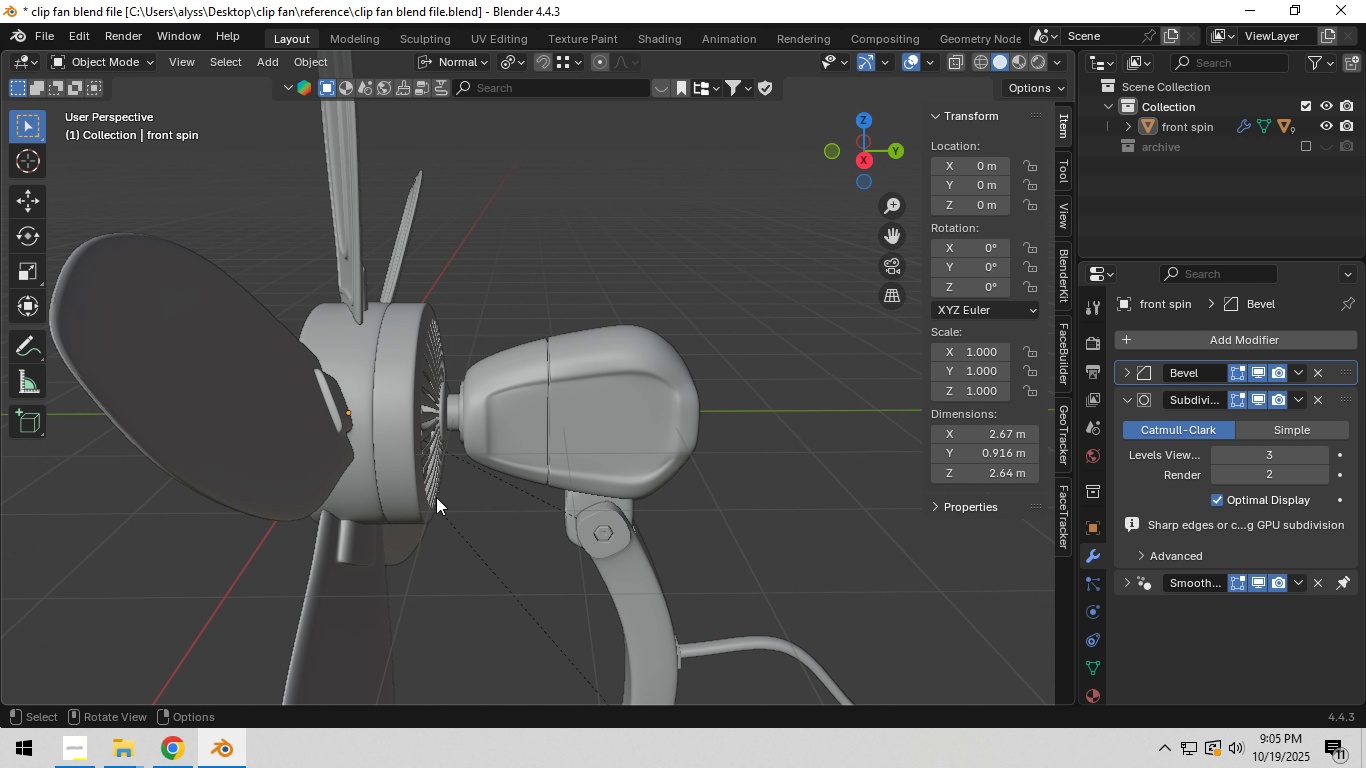 
left_click([436, 497])
 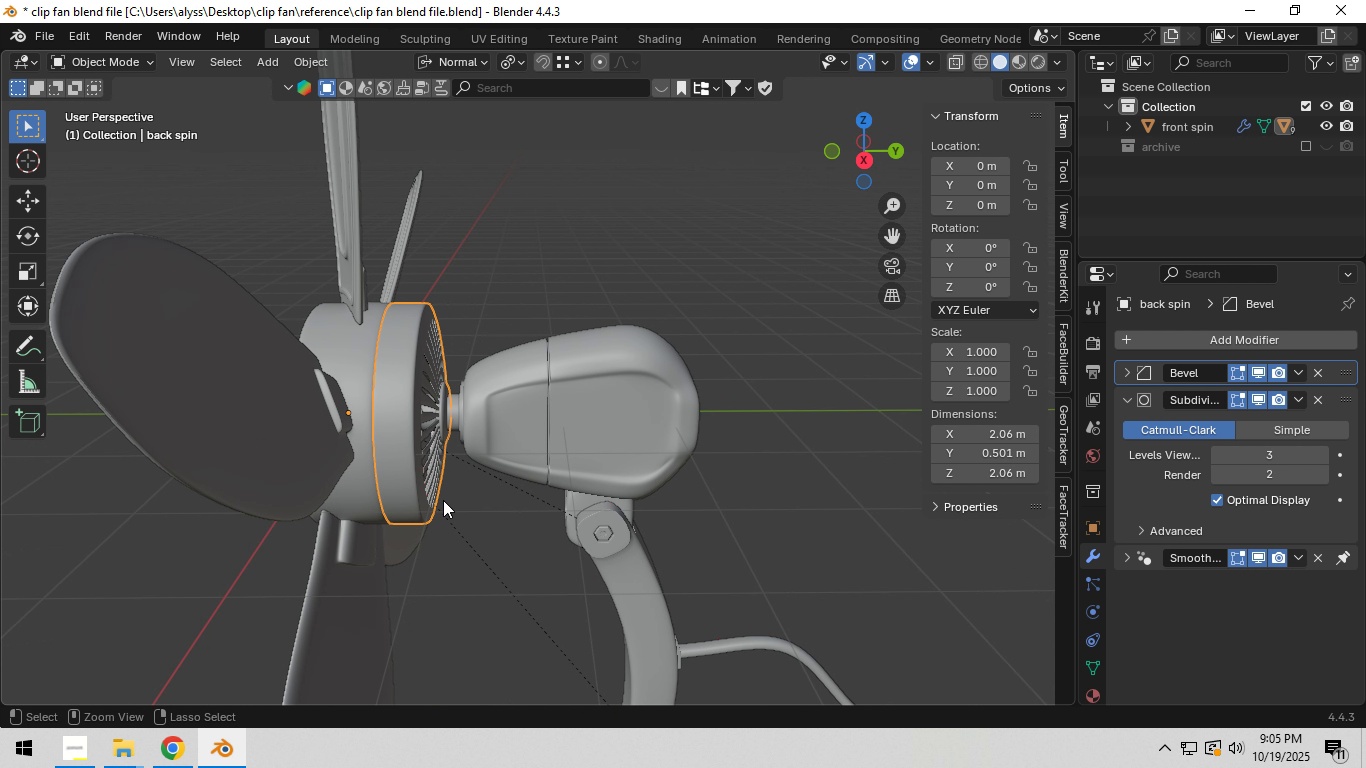 
key(Control+A)
 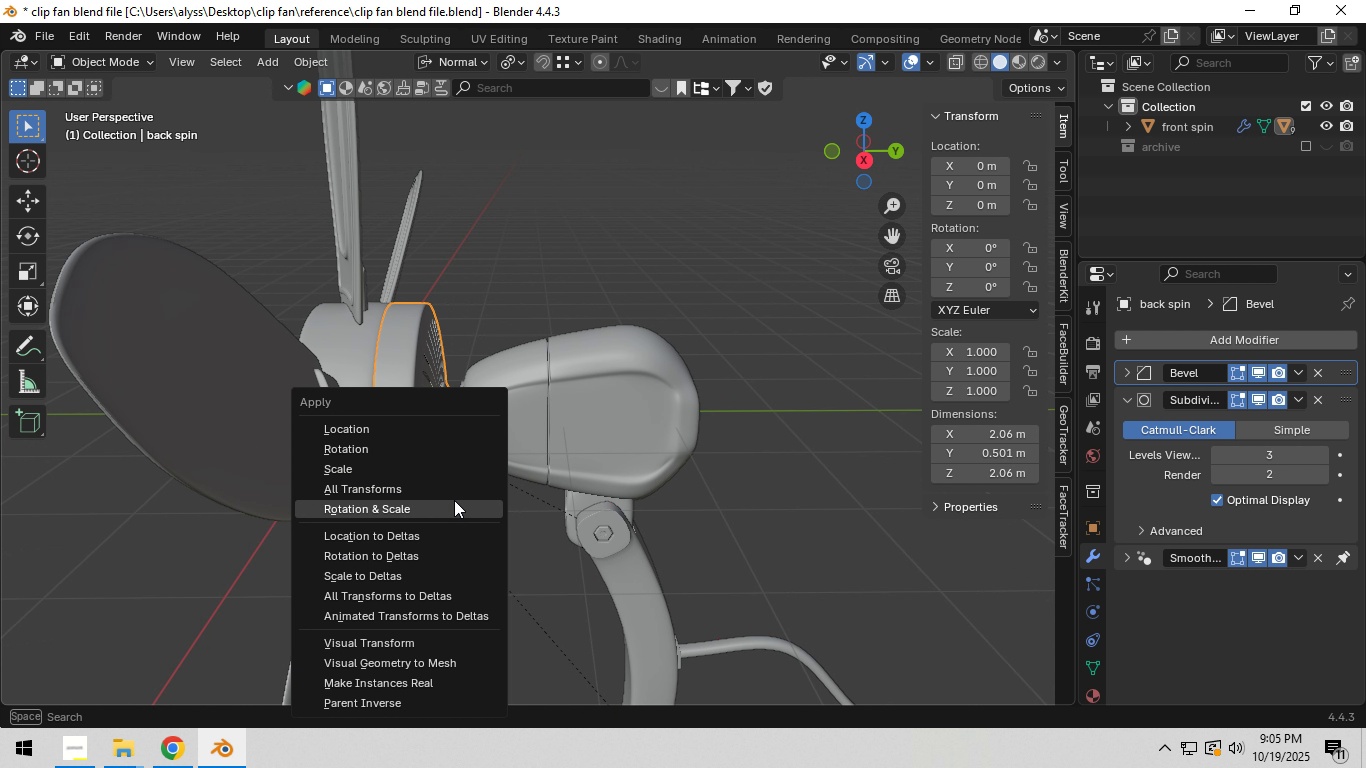 
left_click([446, 492])
 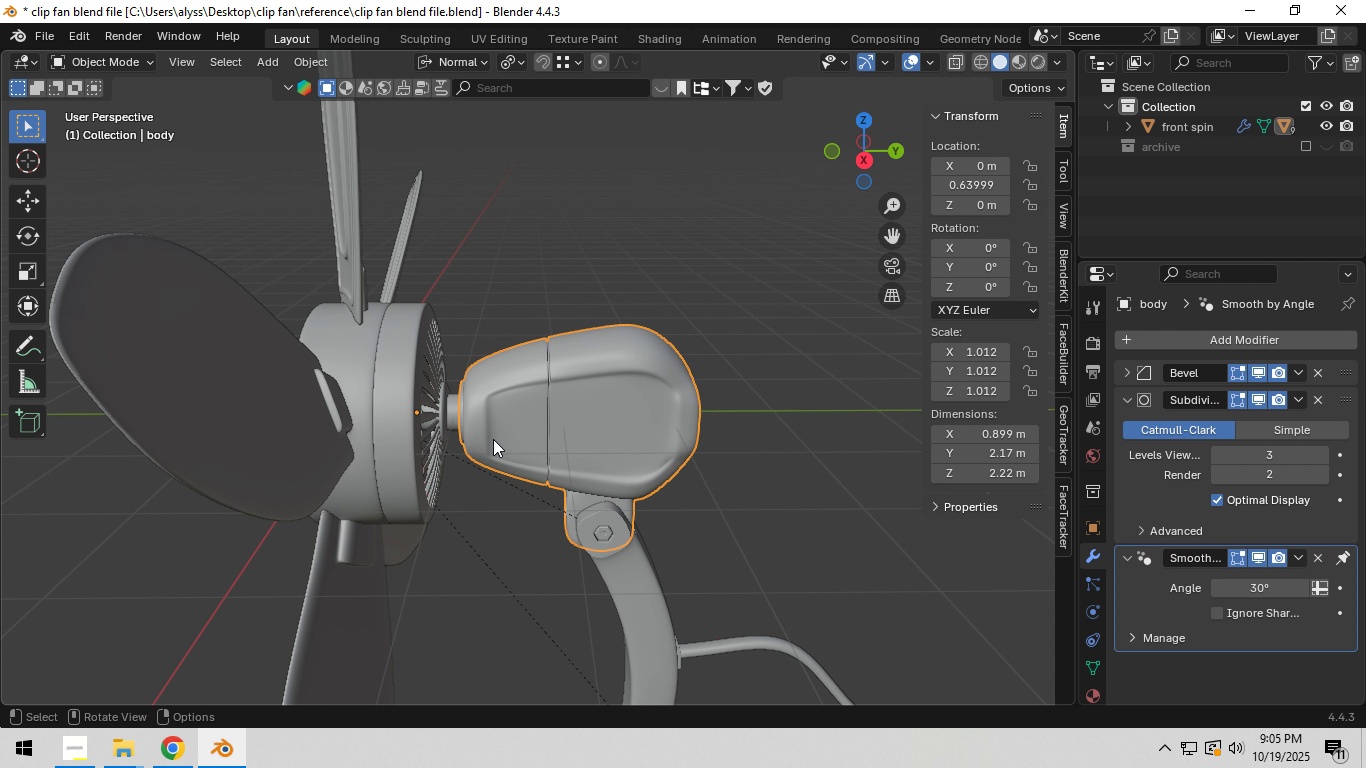 
left_click([493, 439])
 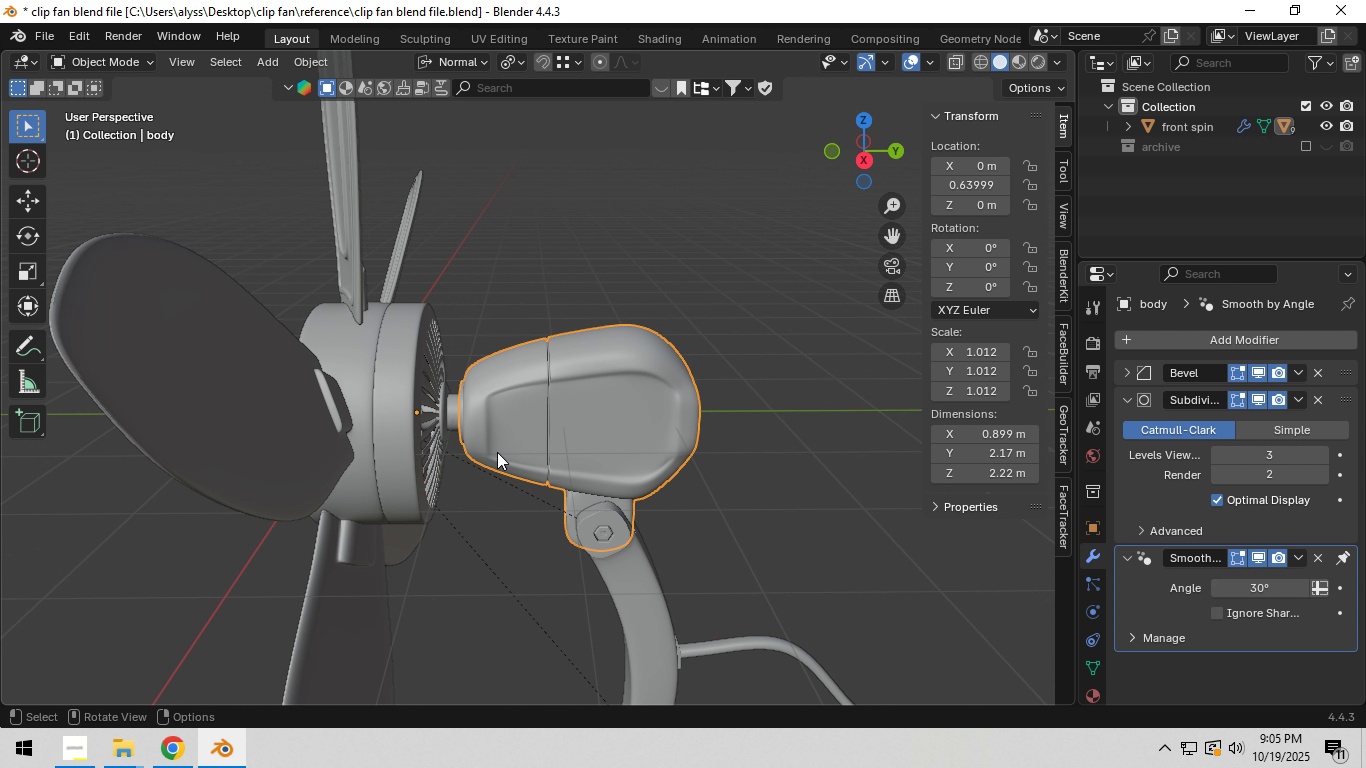 
key(Control+A)
 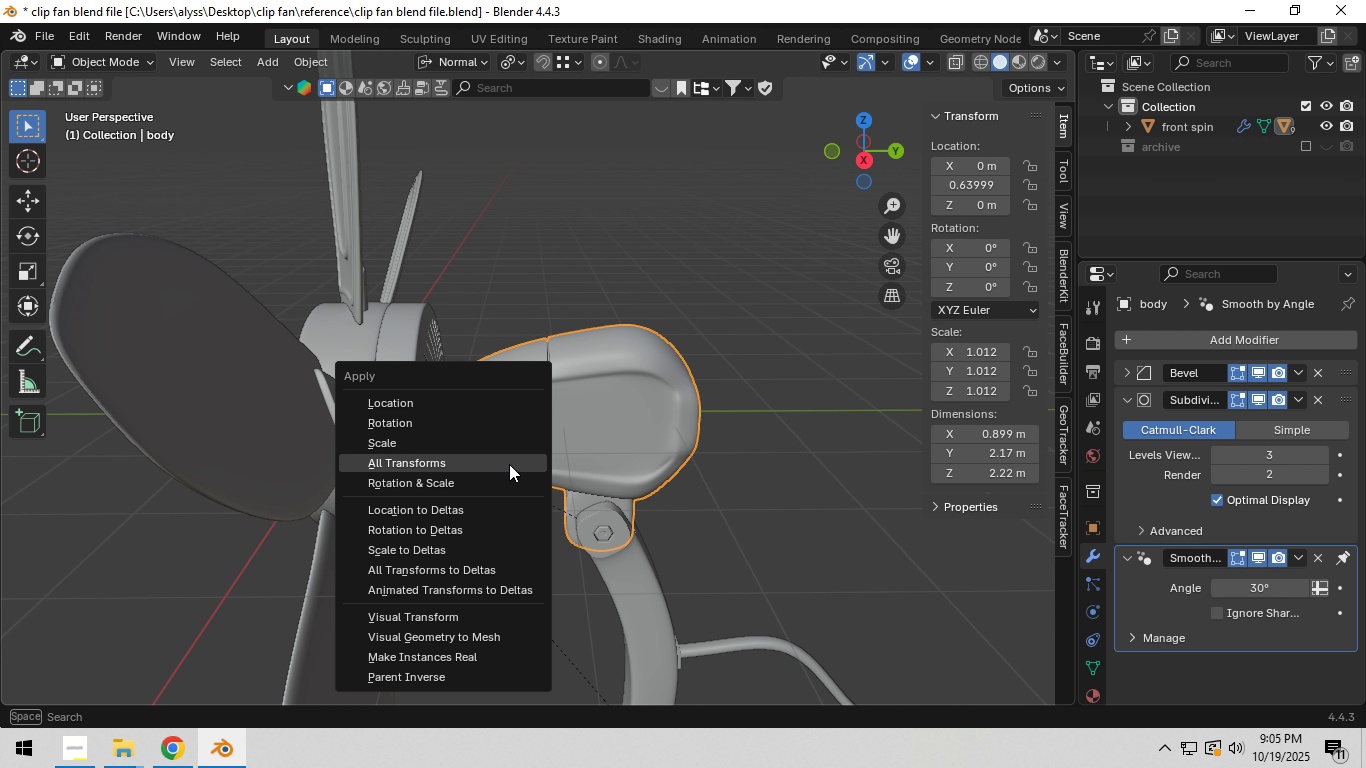 
left_click([509, 464])
 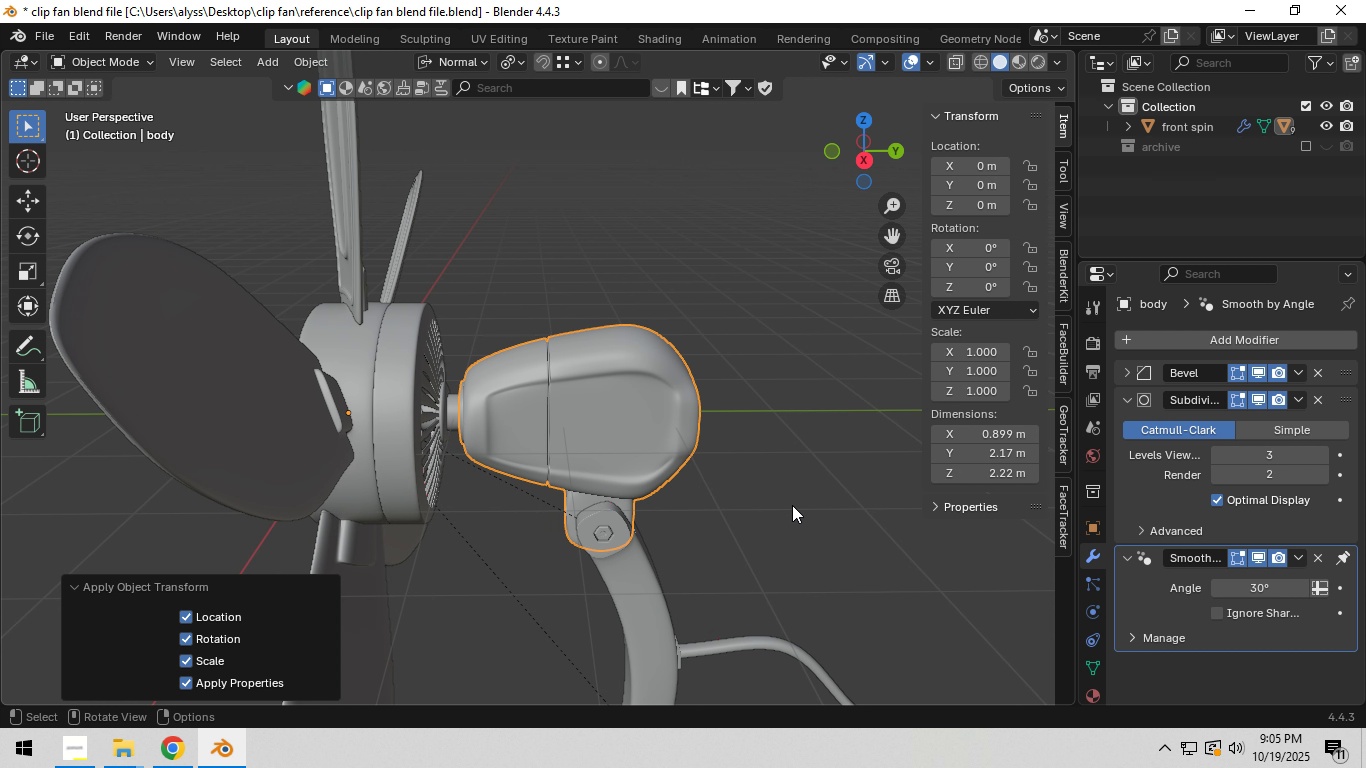 
scroll: coordinate [771, 468], scroll_direction: down, amount: 6.0
 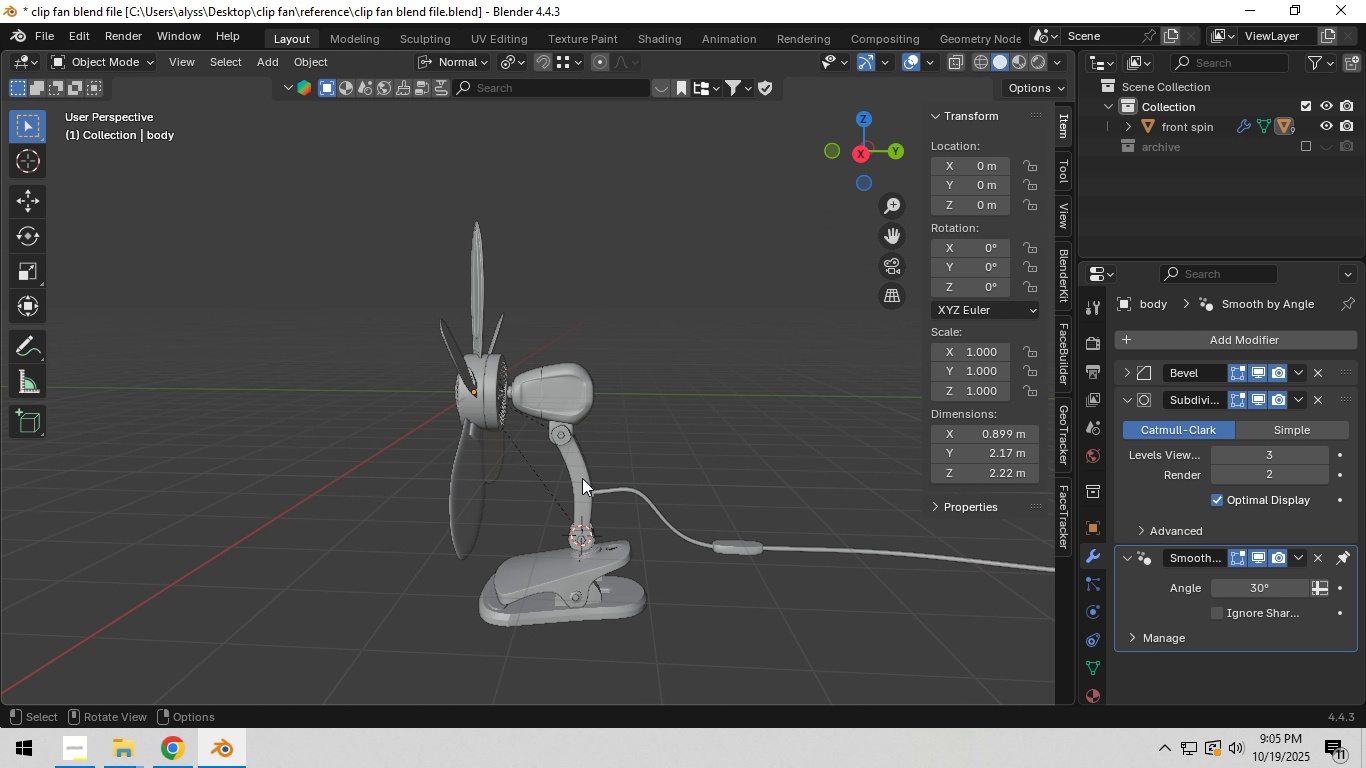 
left_click([579, 478])
 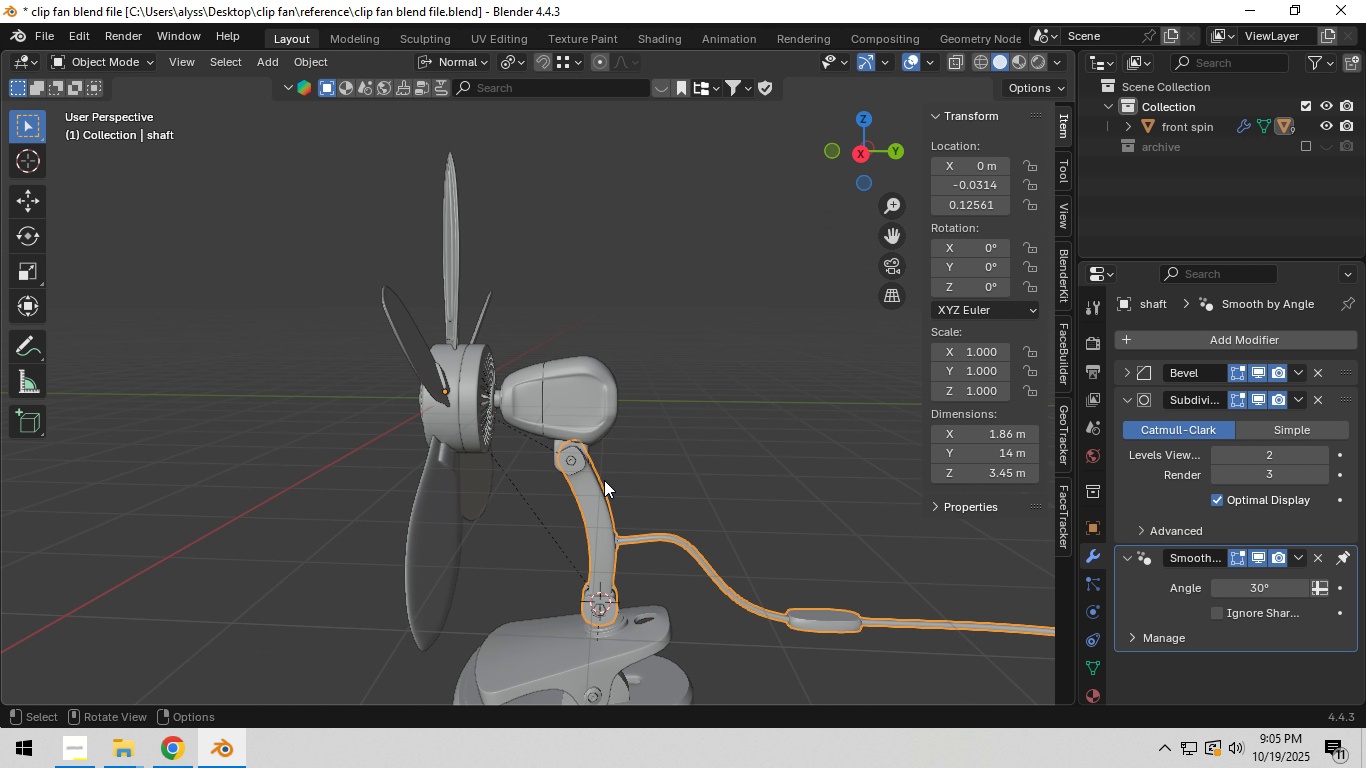 
scroll: coordinate [661, 482], scroll_direction: down, amount: 1.0
 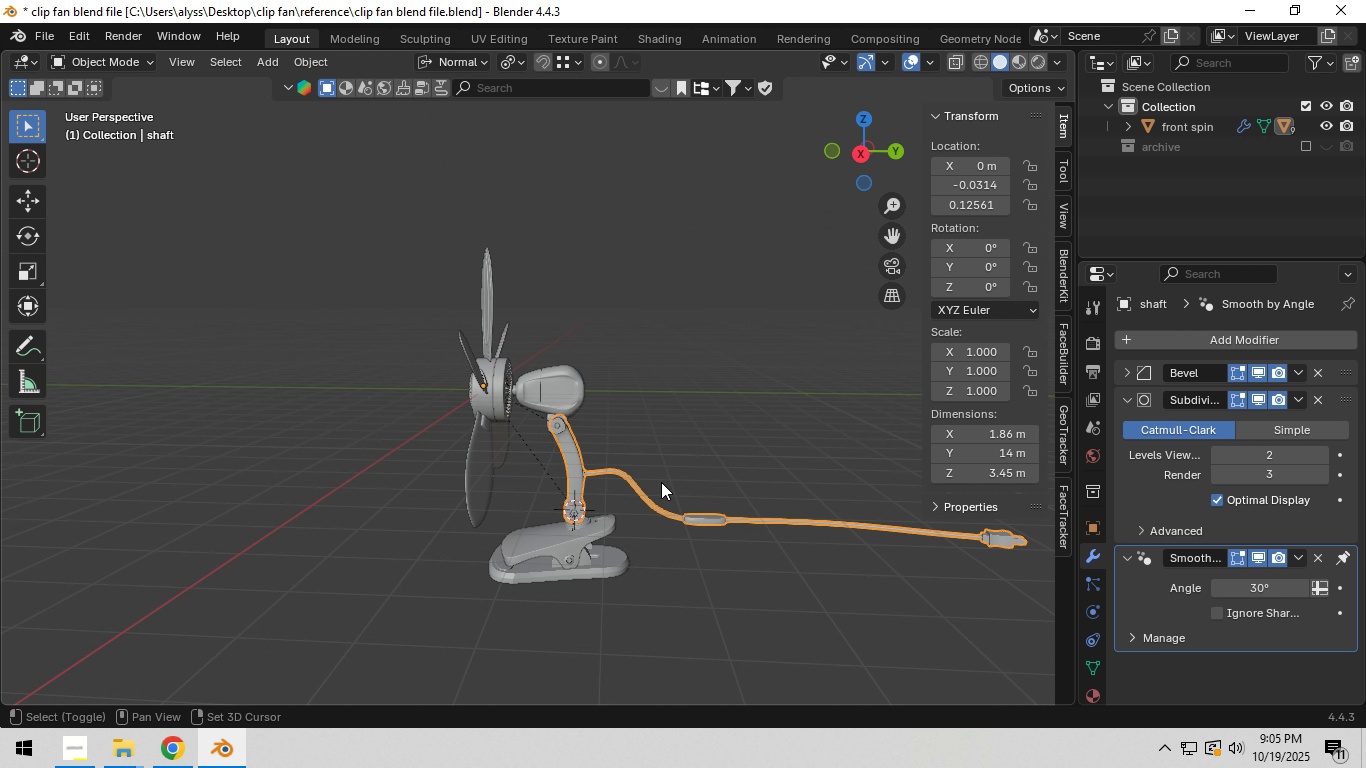 
hold_key(key=ShiftLeft, duration=0.47)
 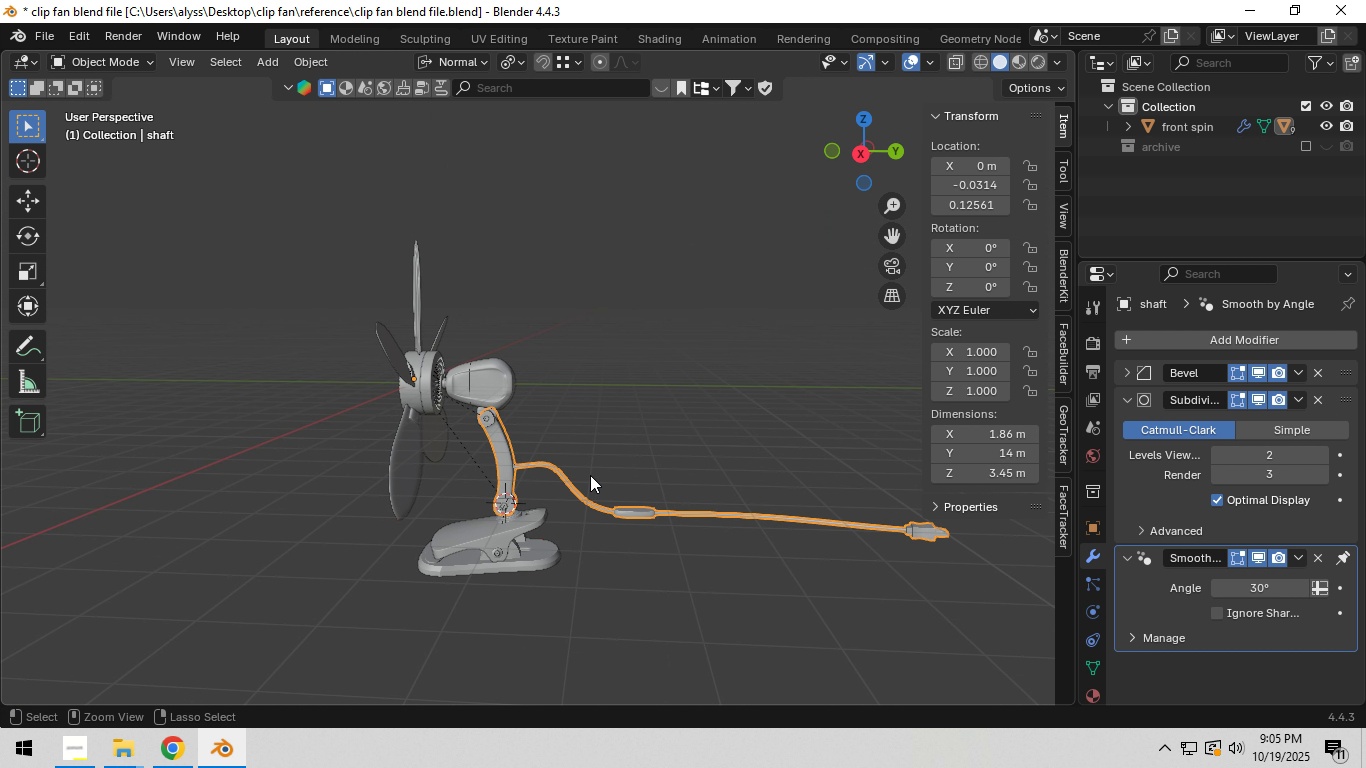 
key(Control+A)
 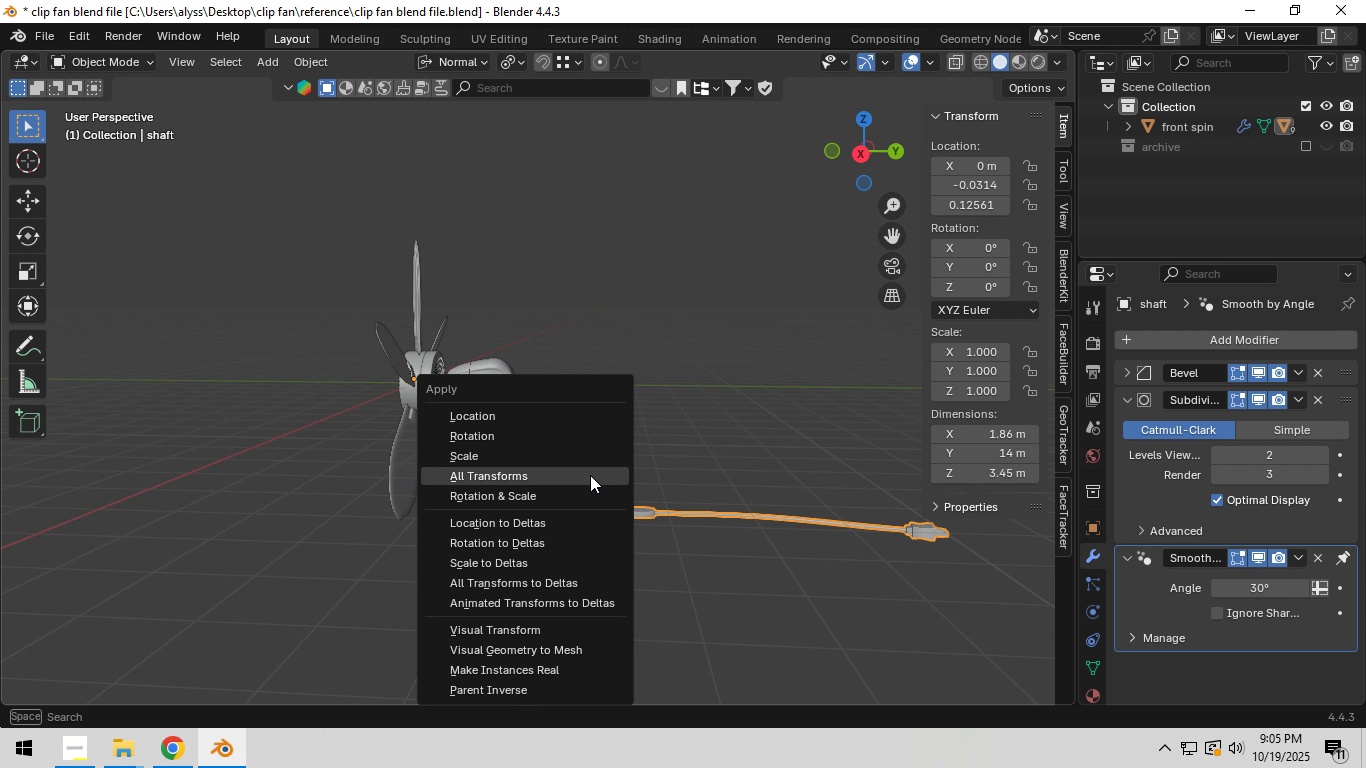 
left_click([590, 475])
 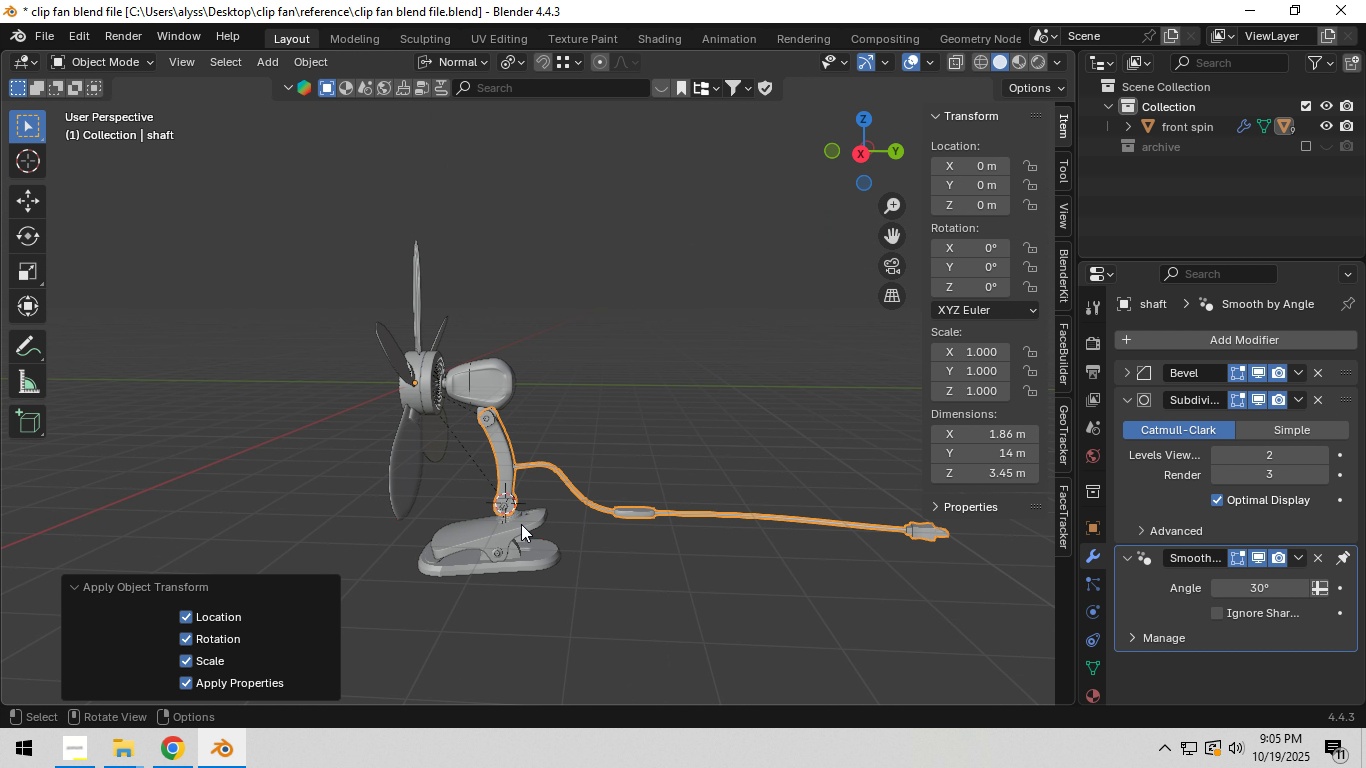 
hold_key(key=ShiftLeft, duration=0.34)
 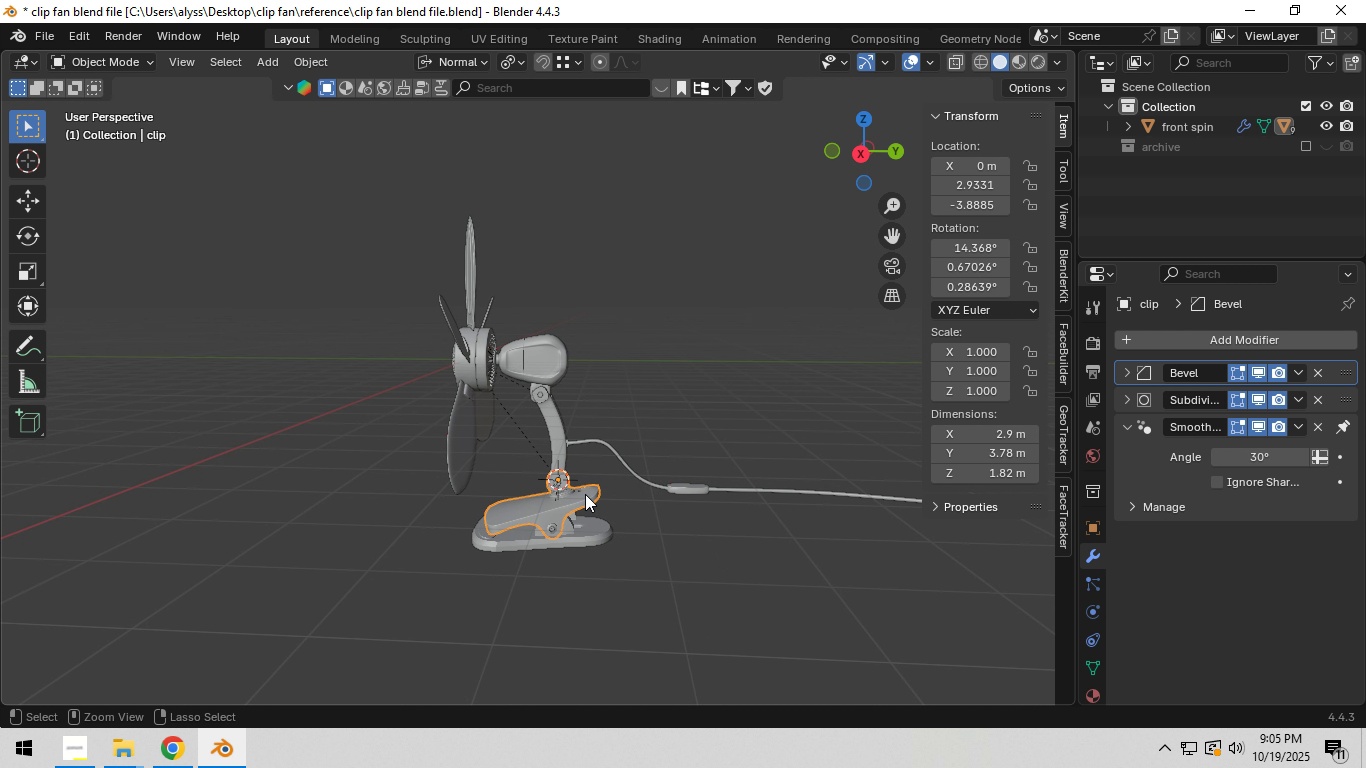 
key(Control+A)
 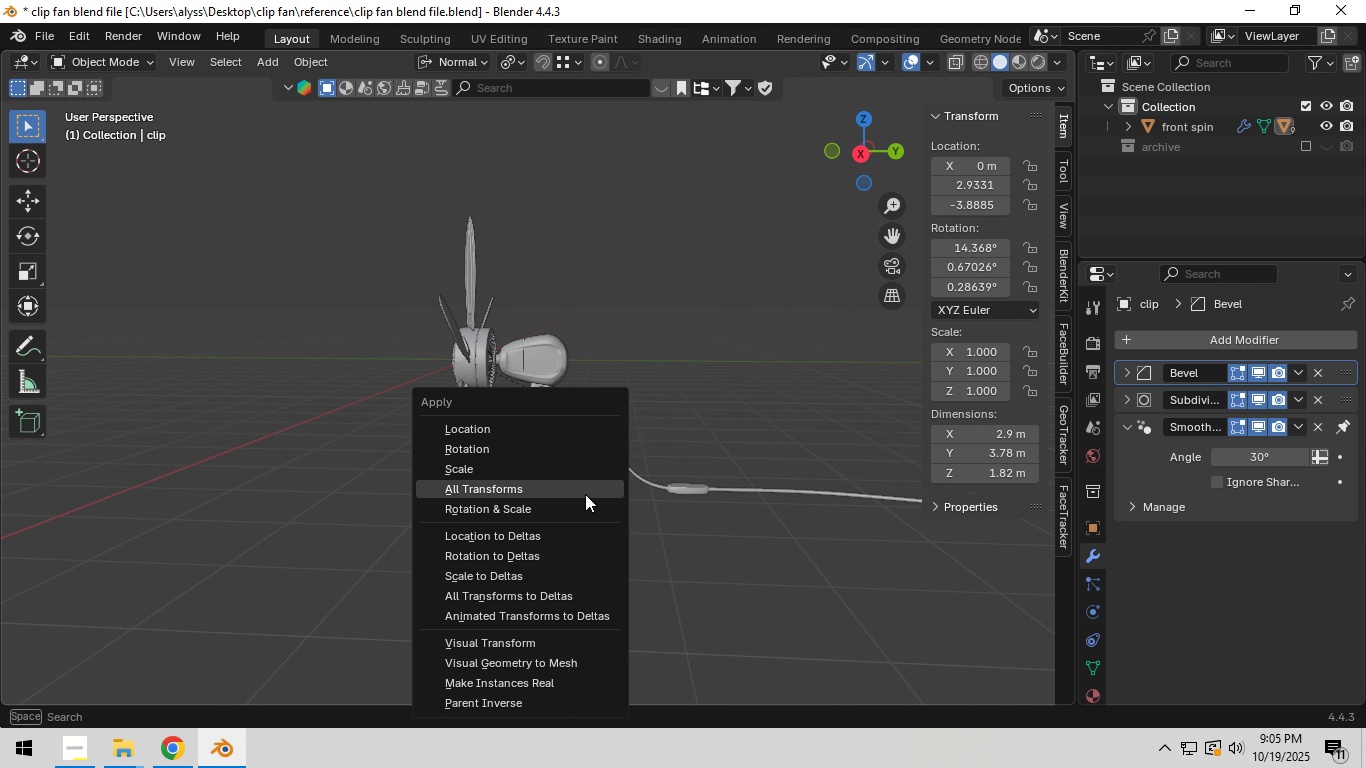 
left_click([585, 494])
 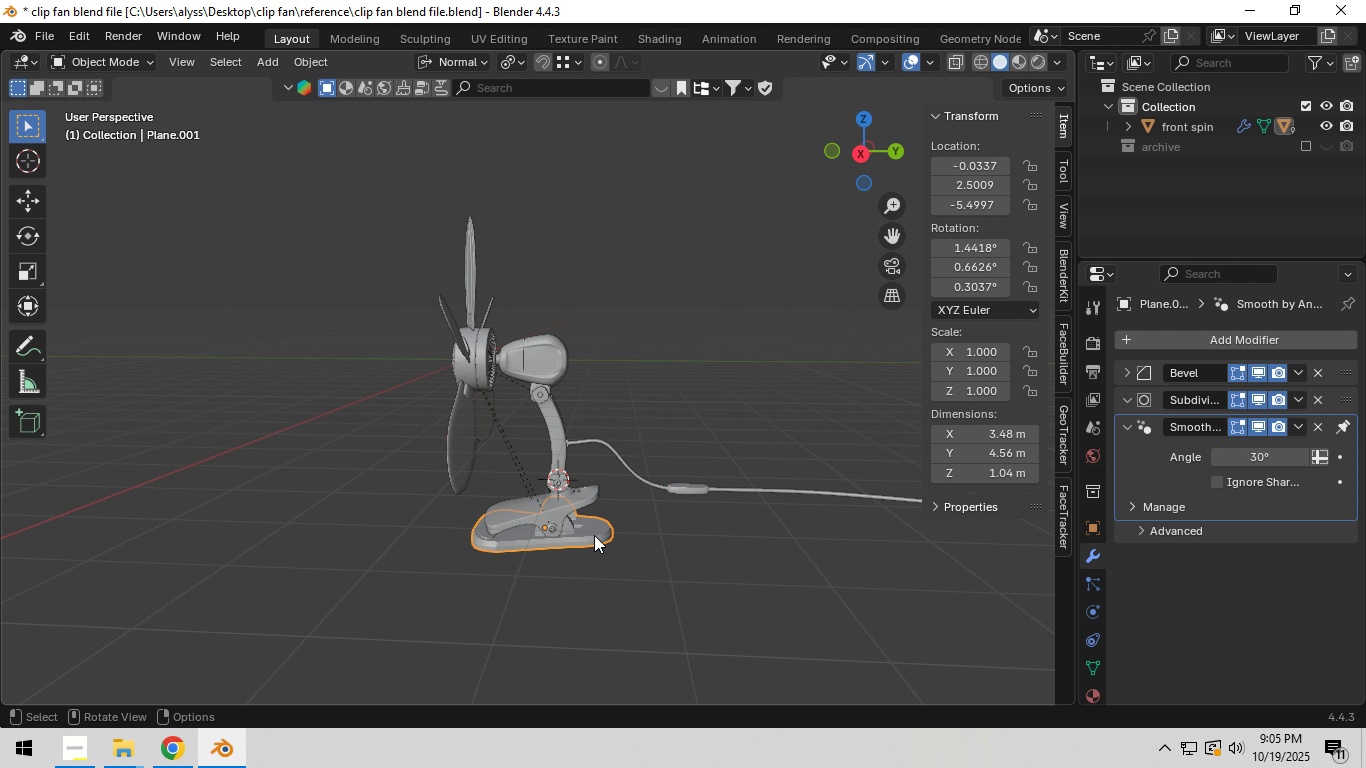 
left_click([594, 535])
 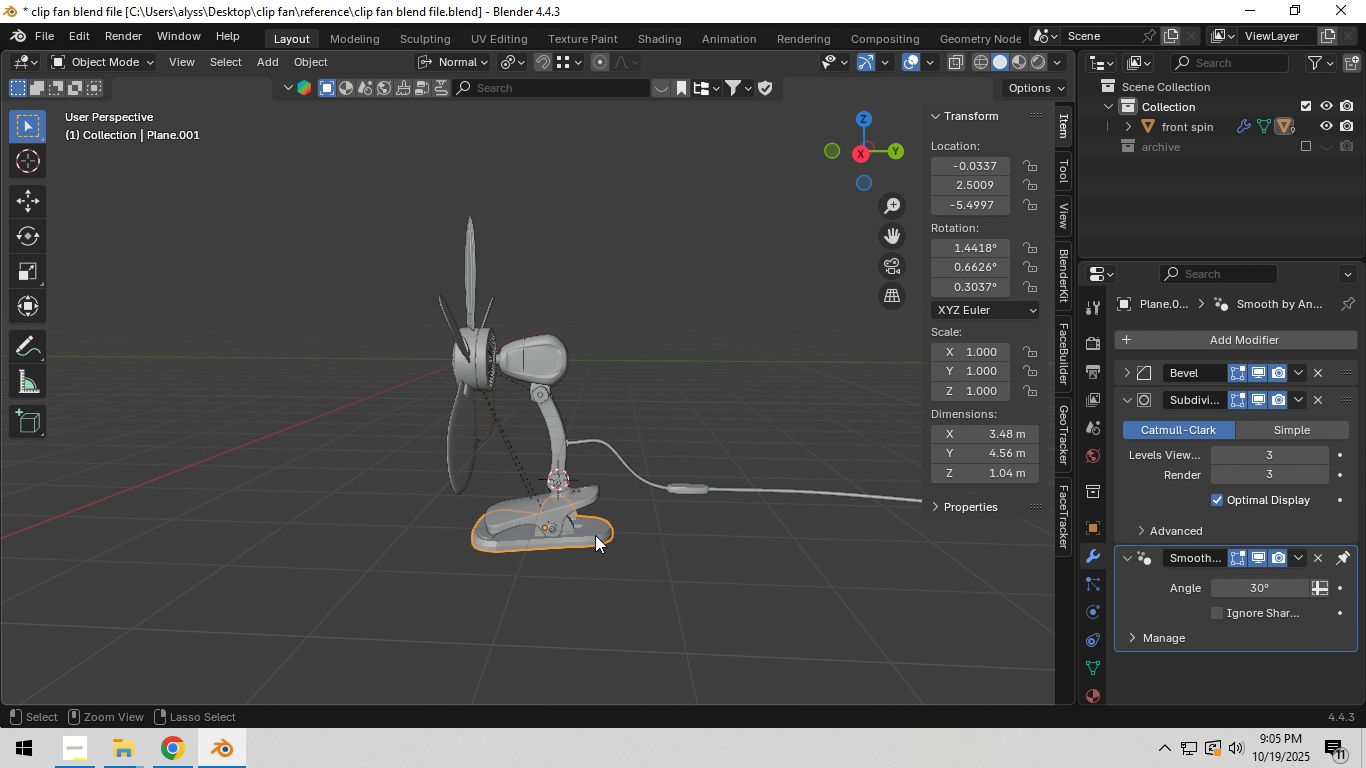 
key(Control+A)
 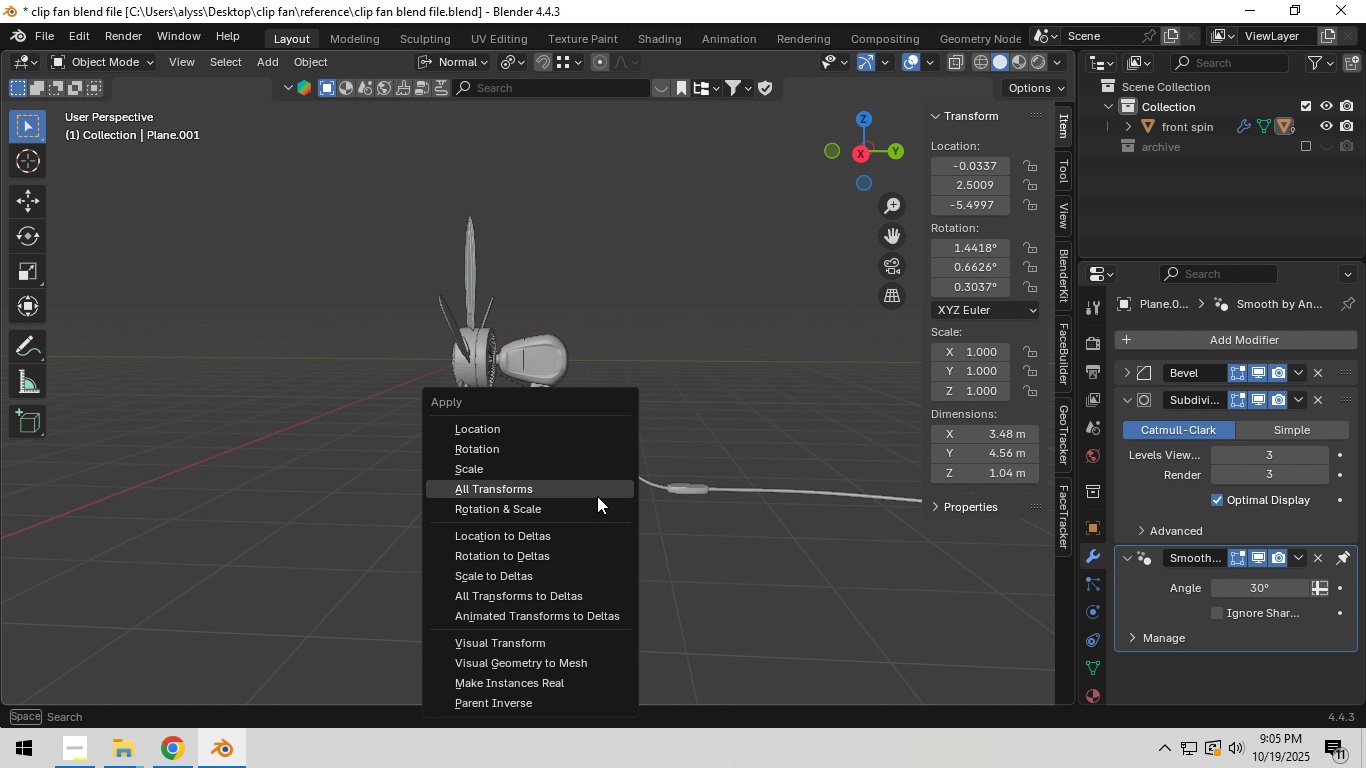 
left_click([597, 496])
 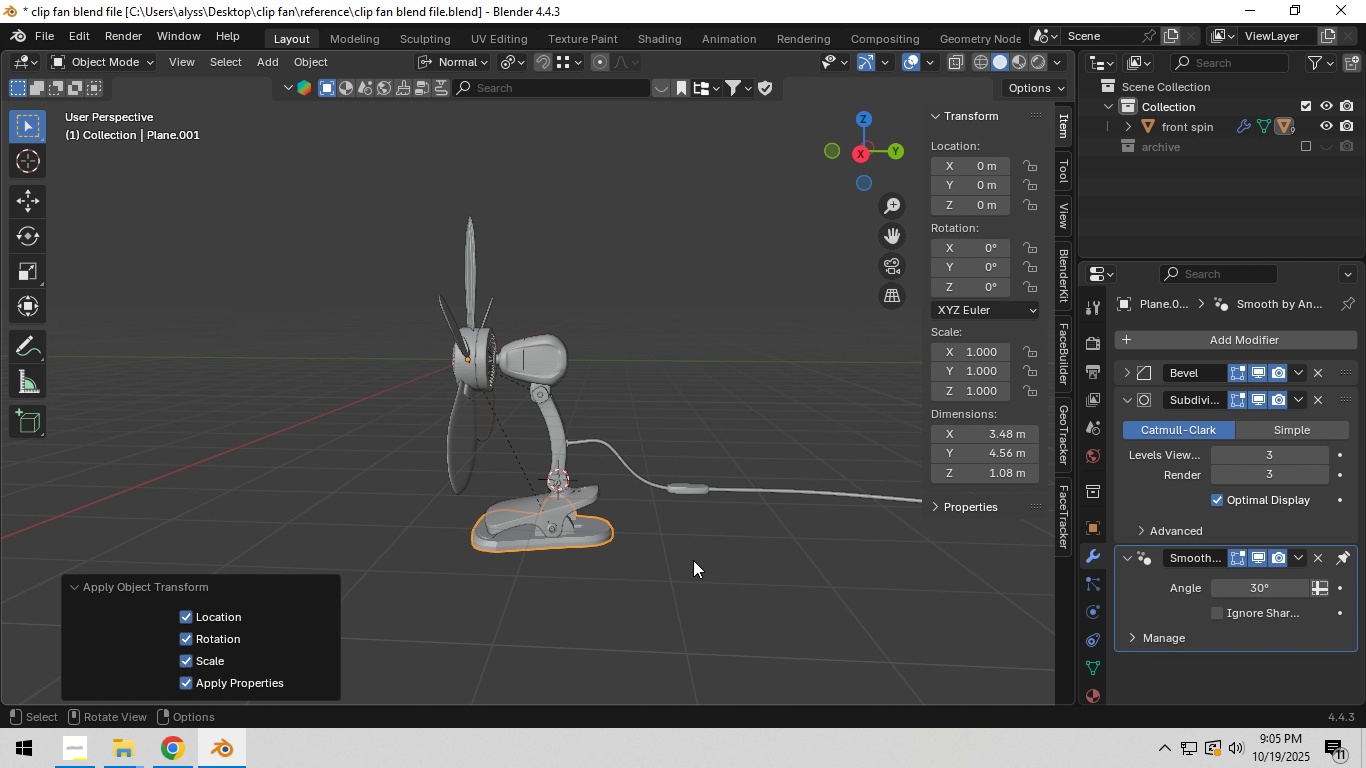 
left_click([693, 560])
 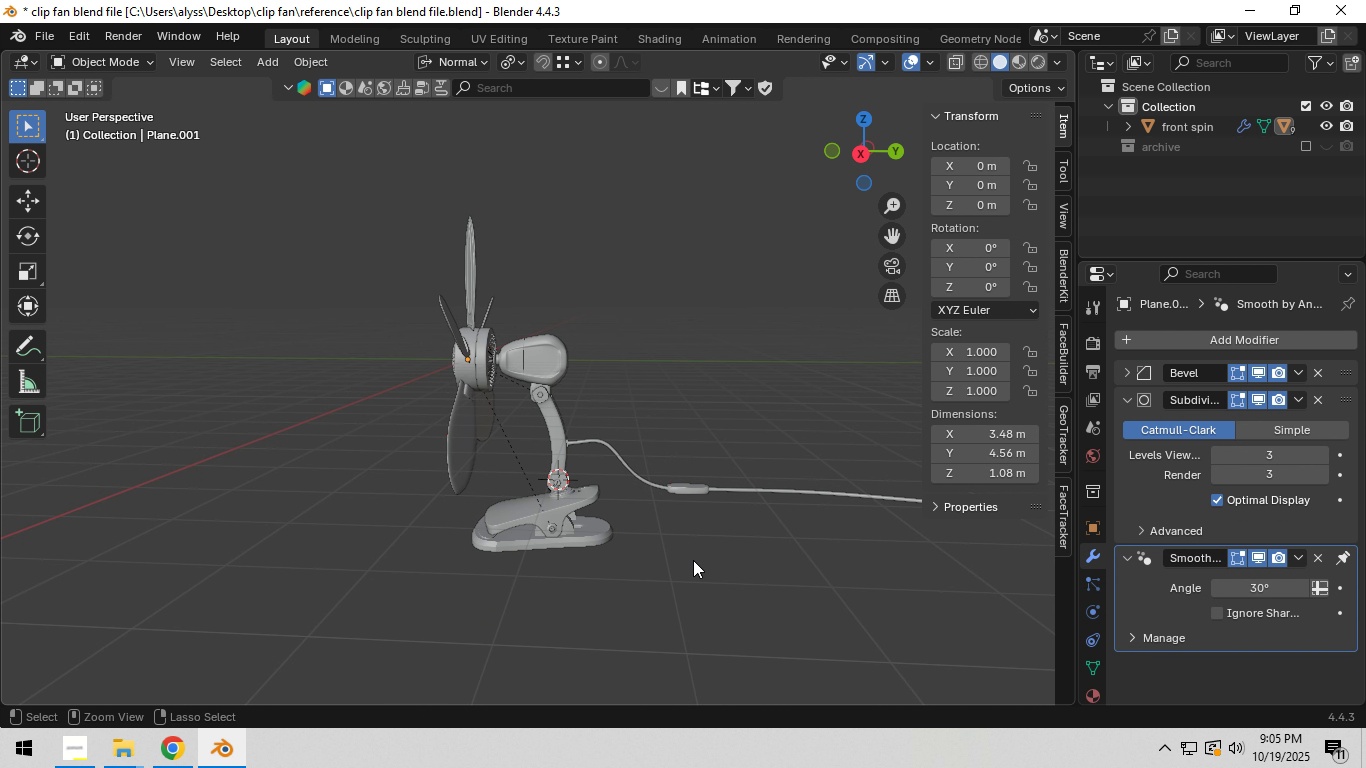 
key(Control+A)
 